 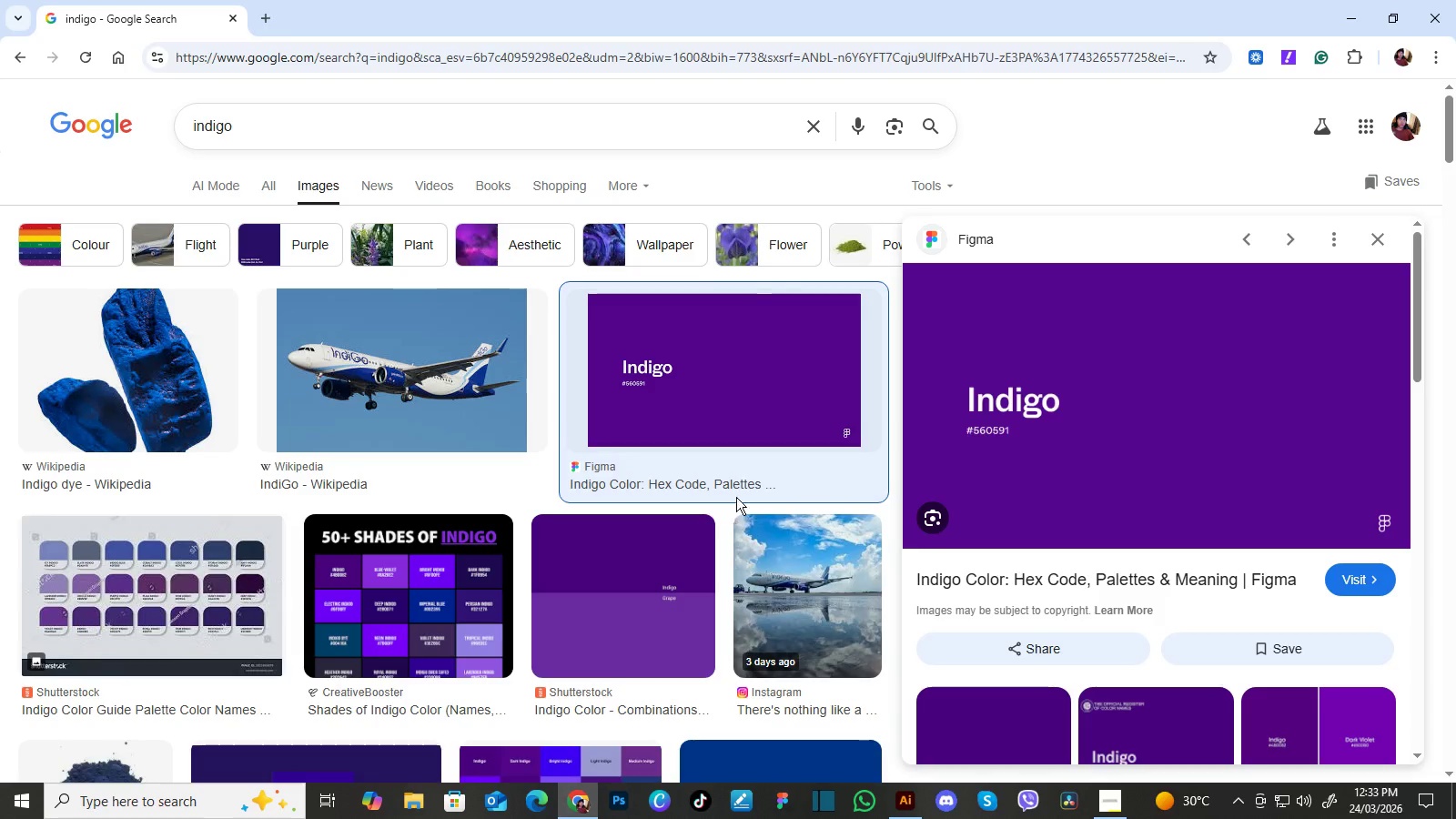 
left_click([581, 131])
 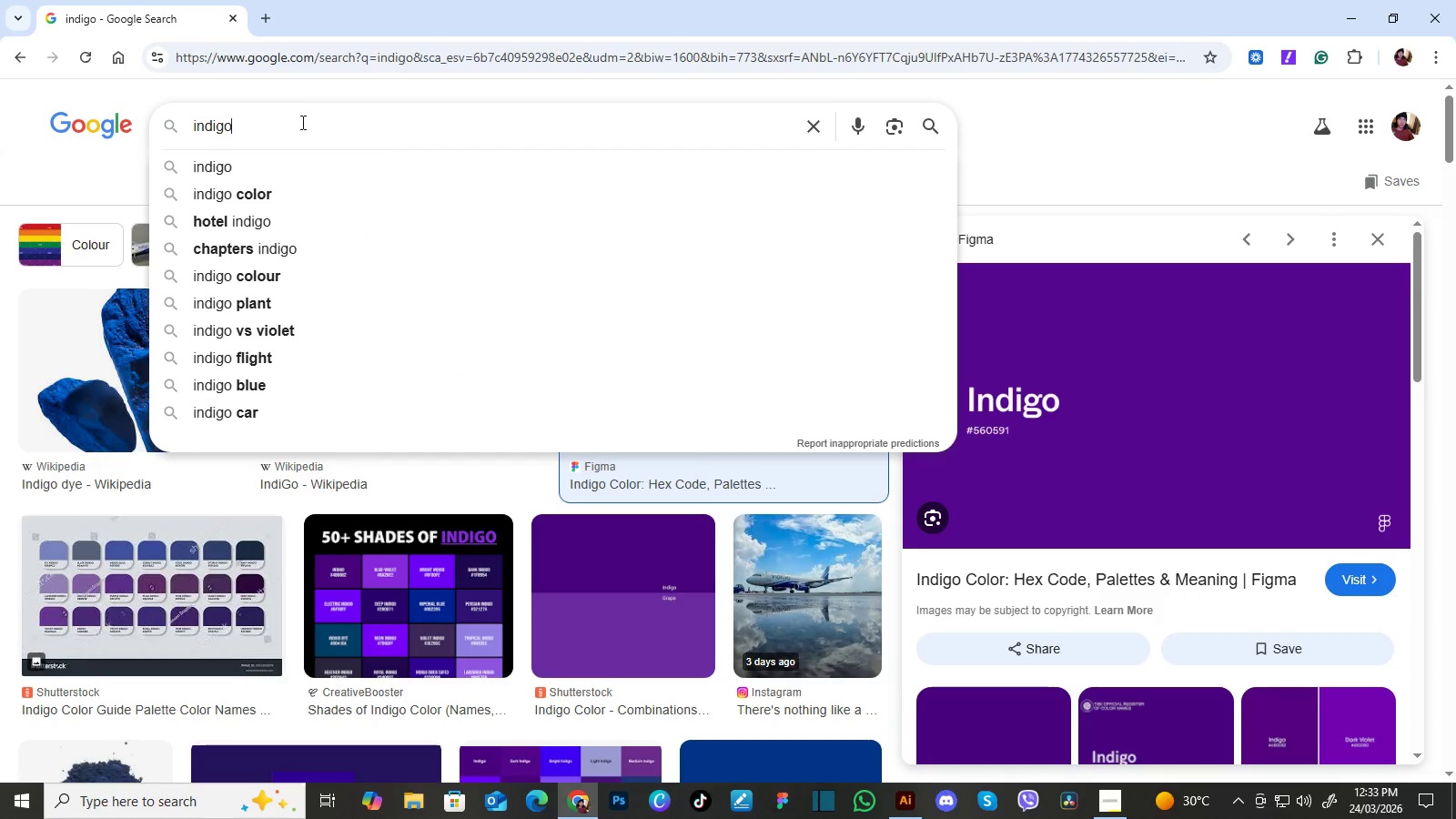 
left_click_drag(start_coordinate=[261, 120], to_coordinate=[134, 137])
 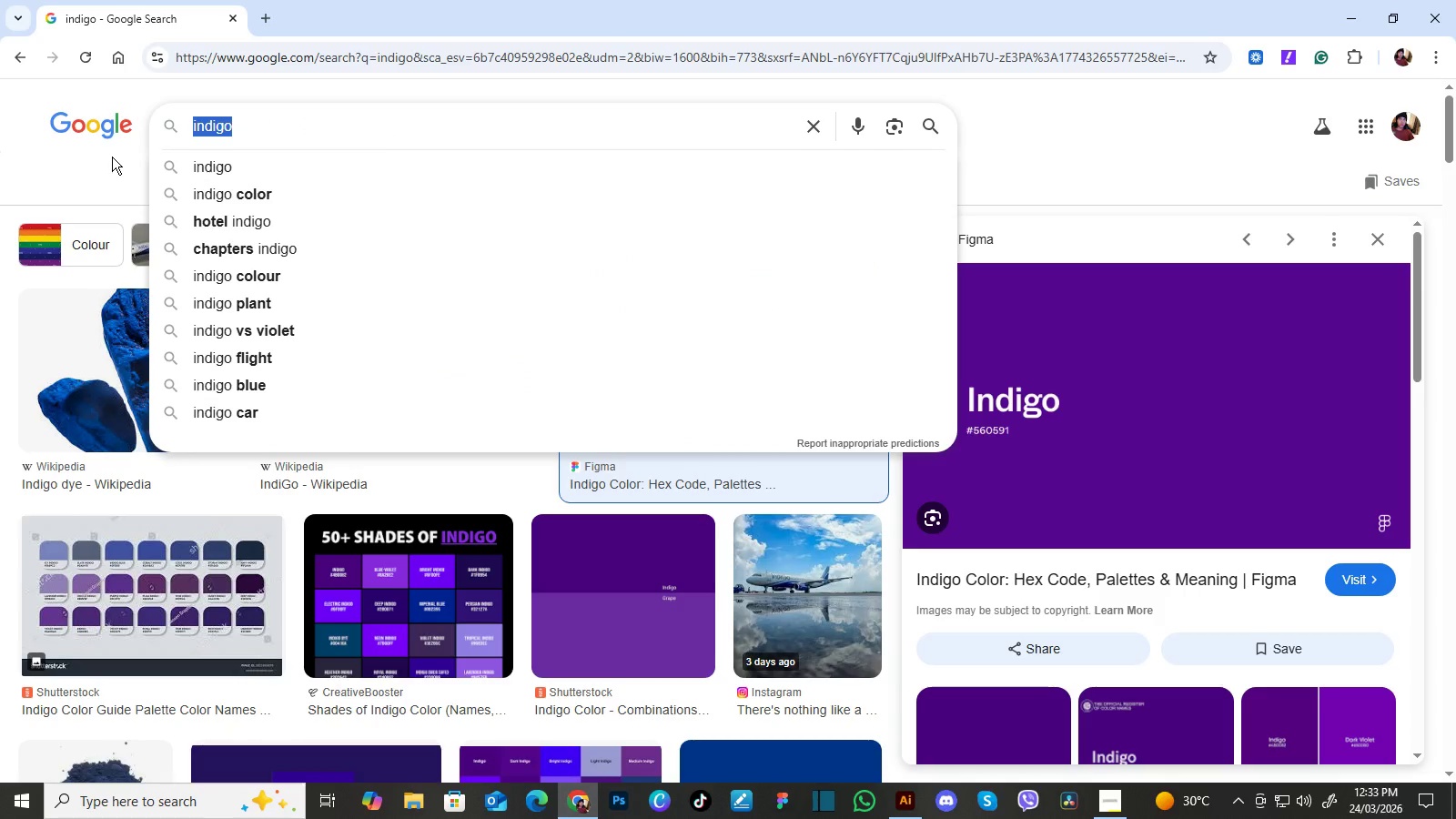 
key(Control+ControlLeft)
 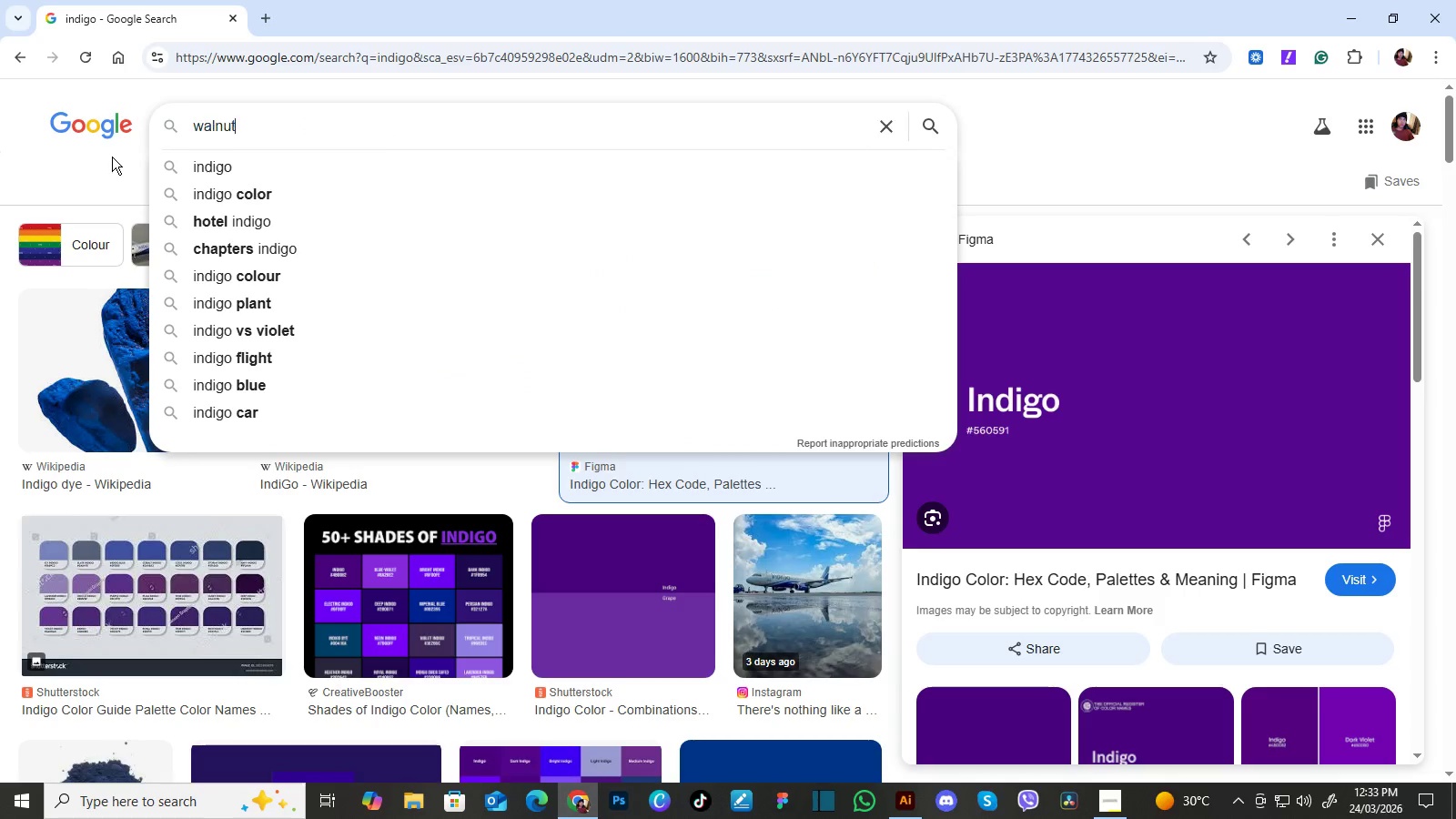 
key(Control+V)
 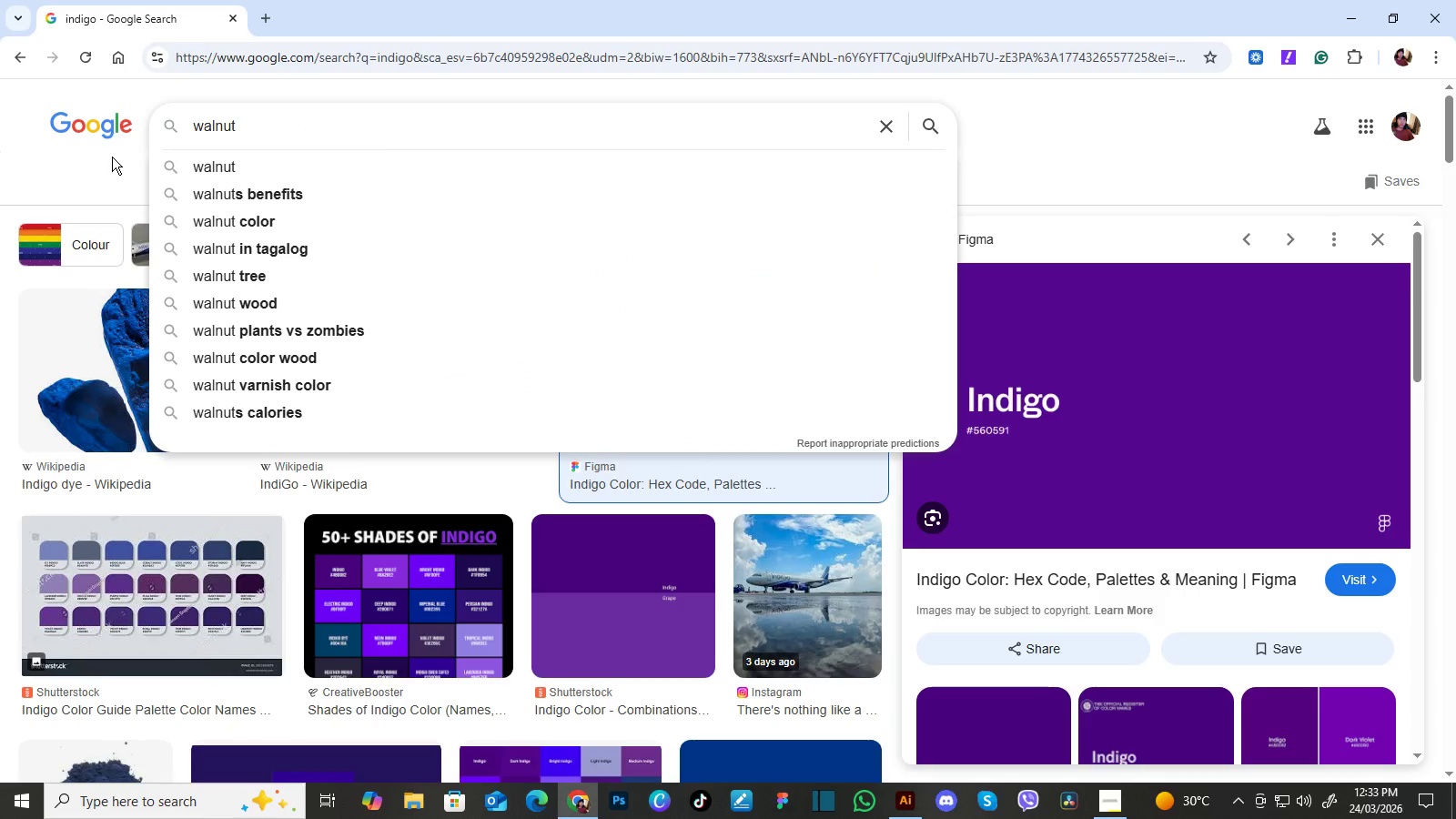 
key(Enter)
 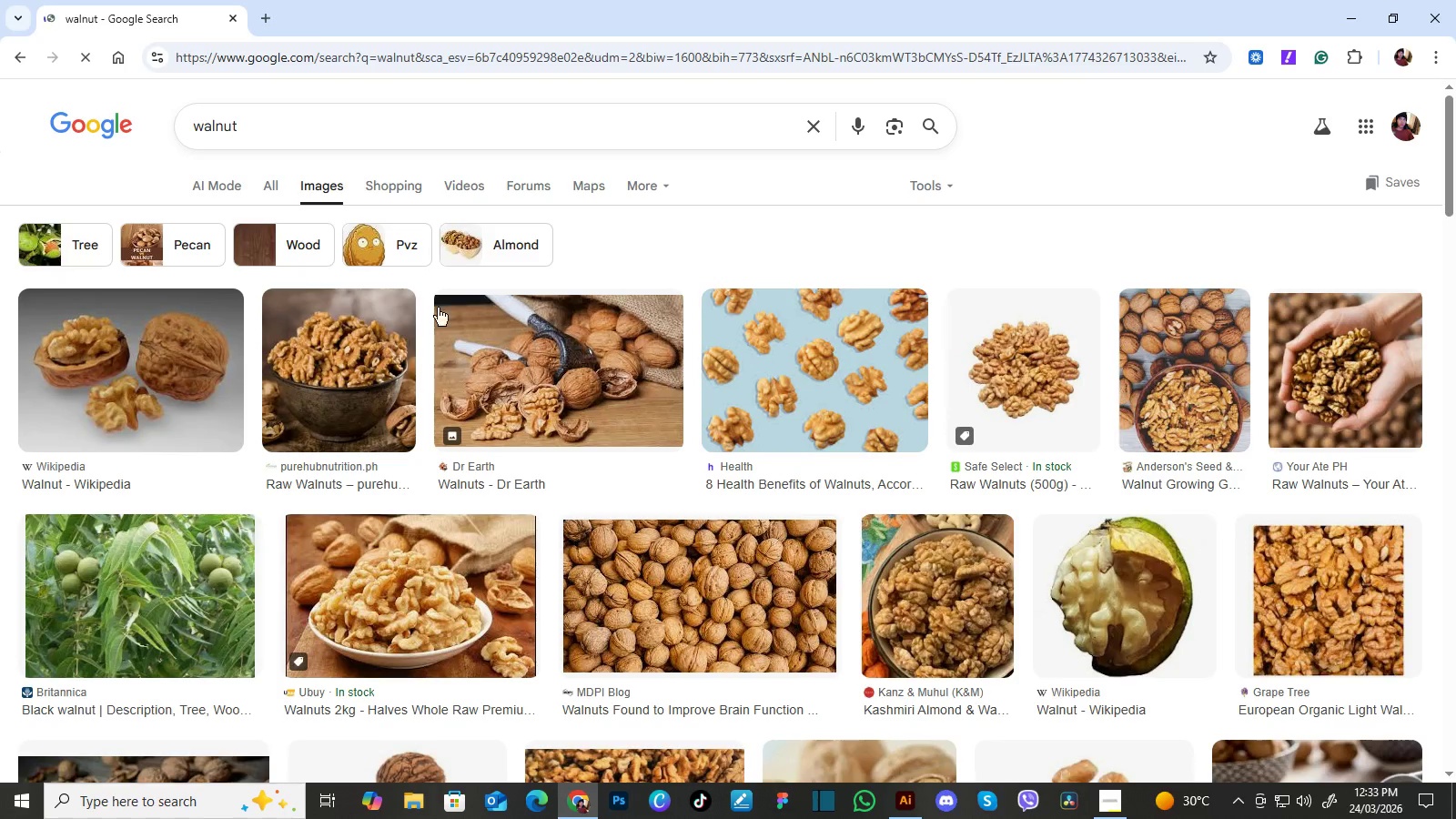 
mouse_move([618, 369])
 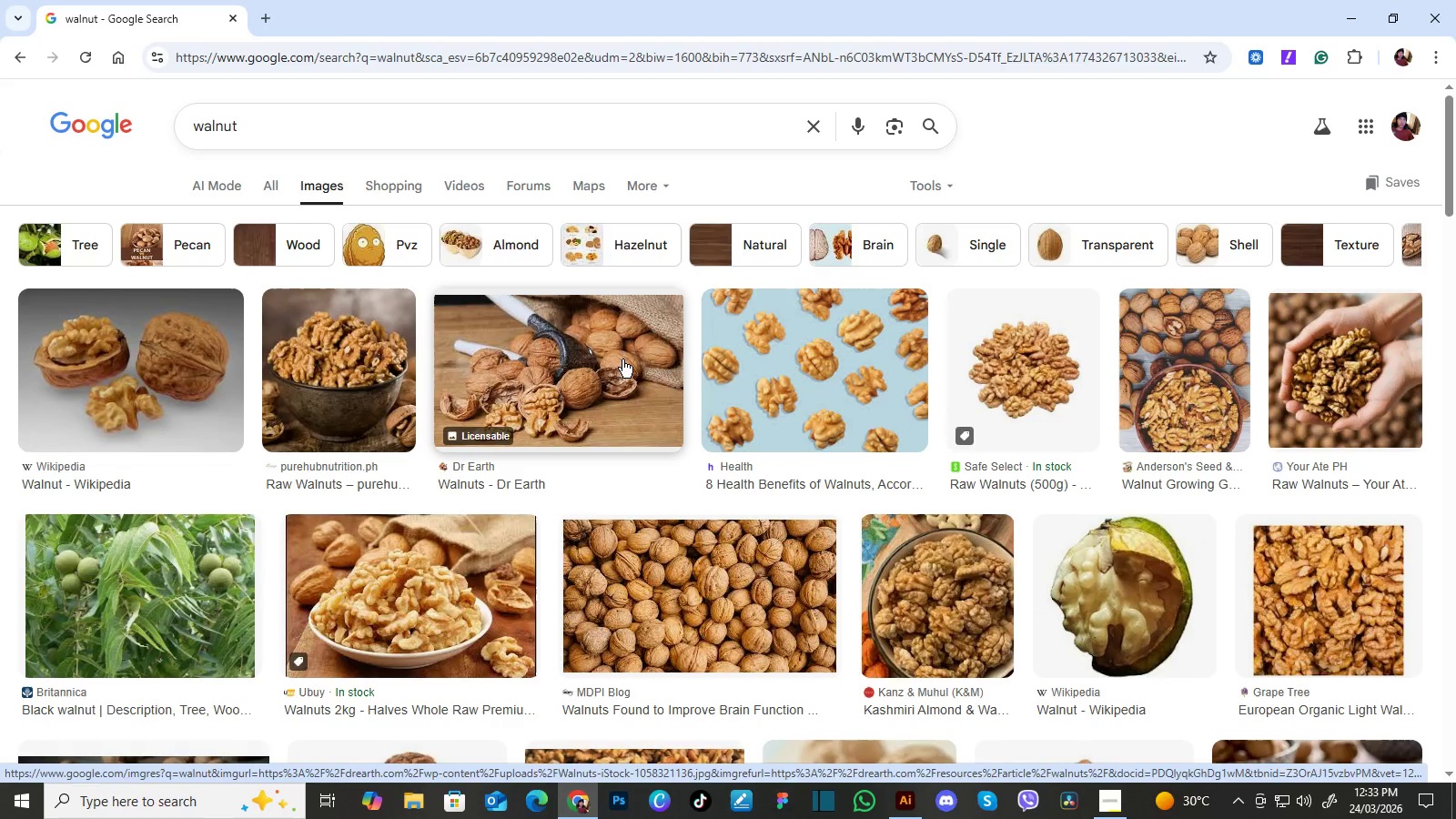 
left_click([622, 359])
 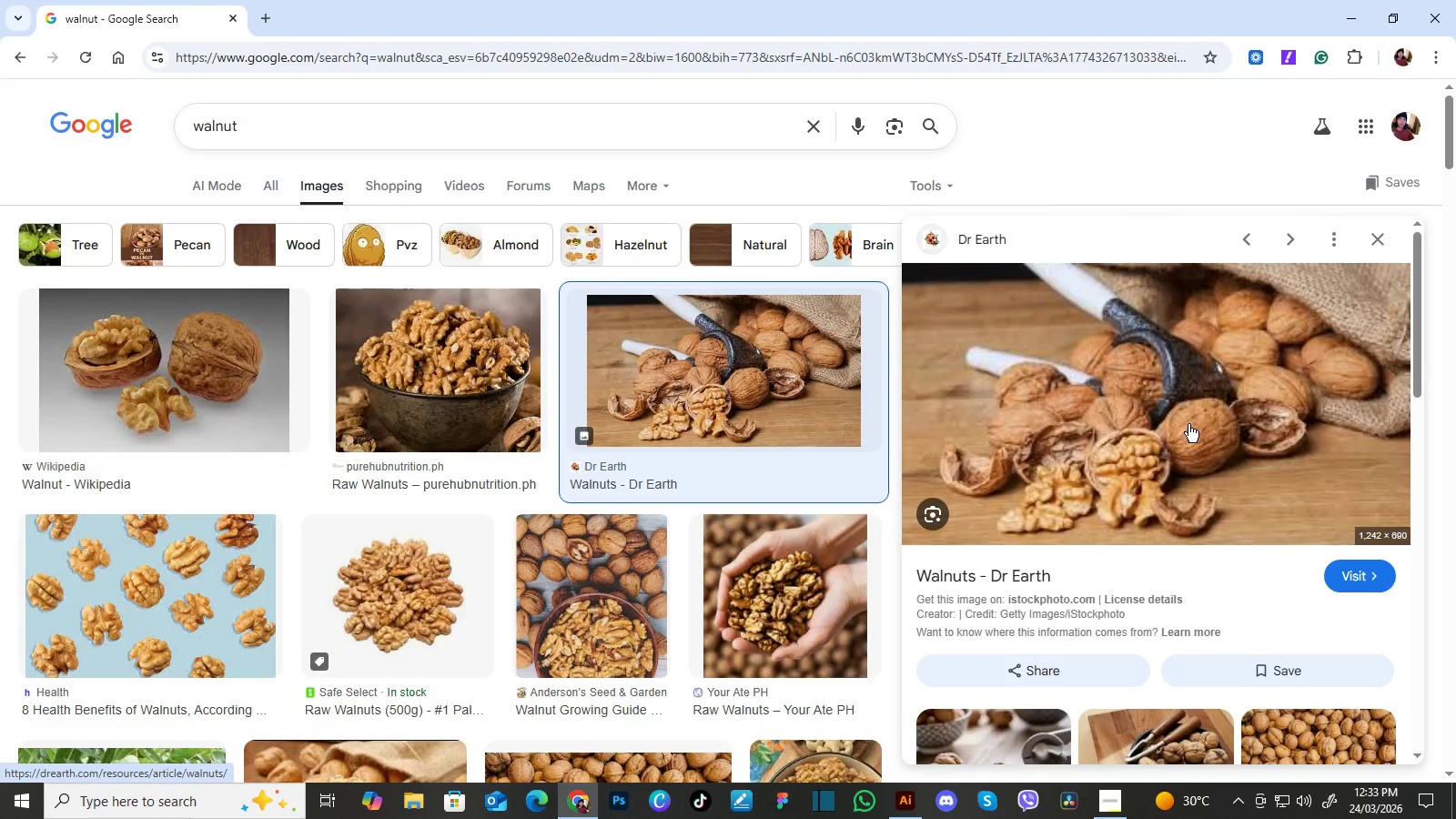 
key(PrintScreen)
 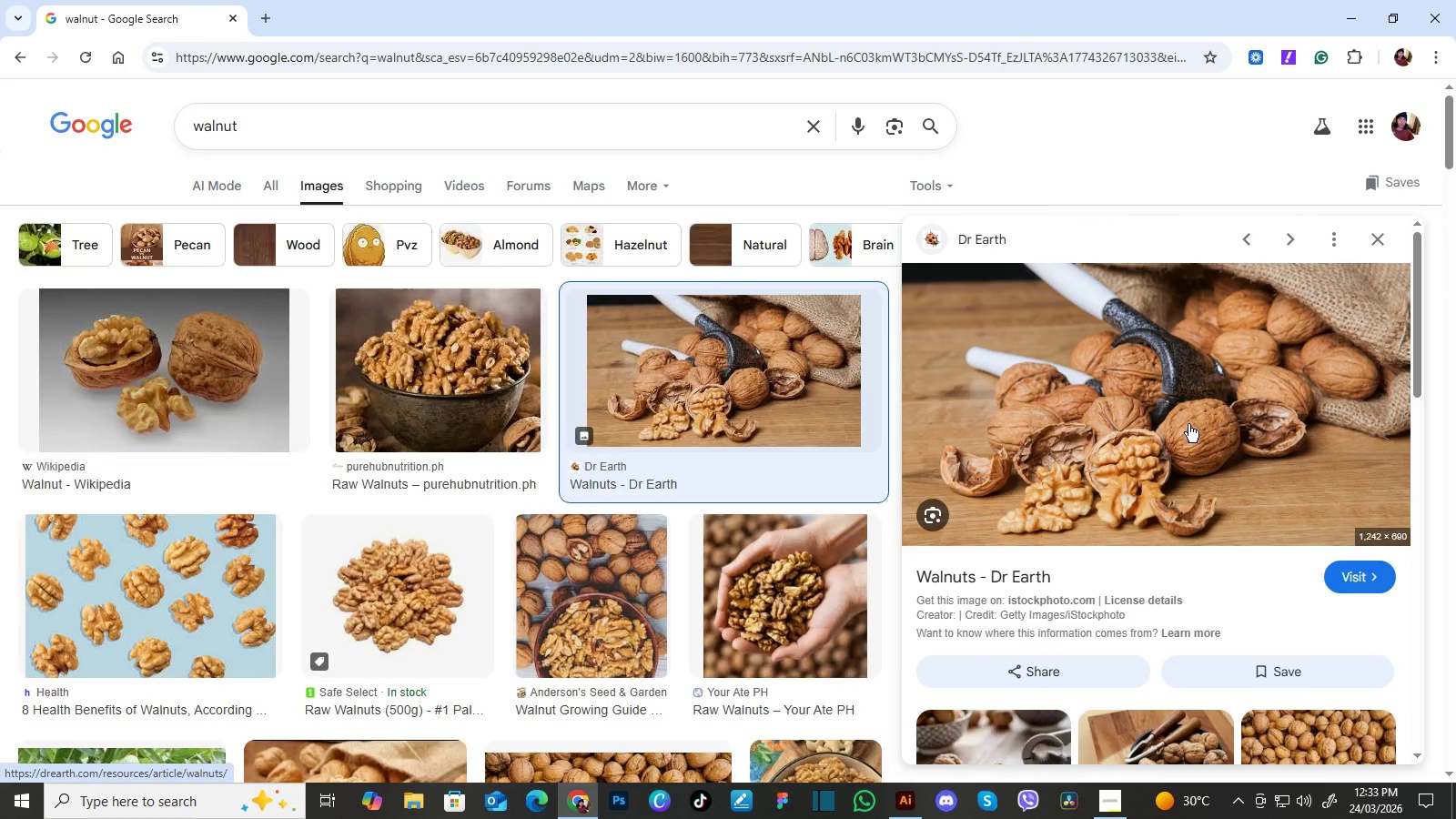 
key(PrintScreen)
 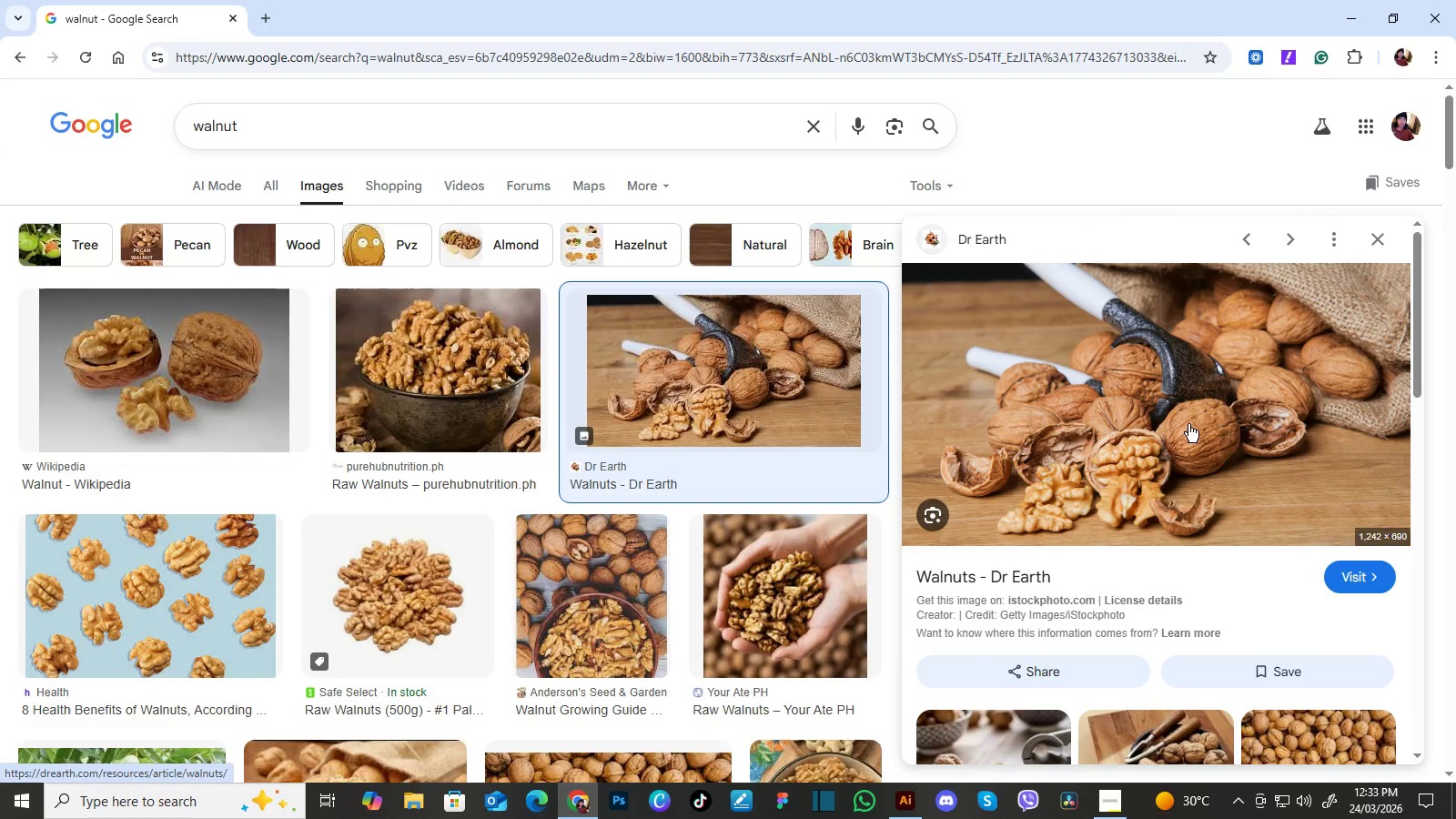 
key(PrintScreen)
 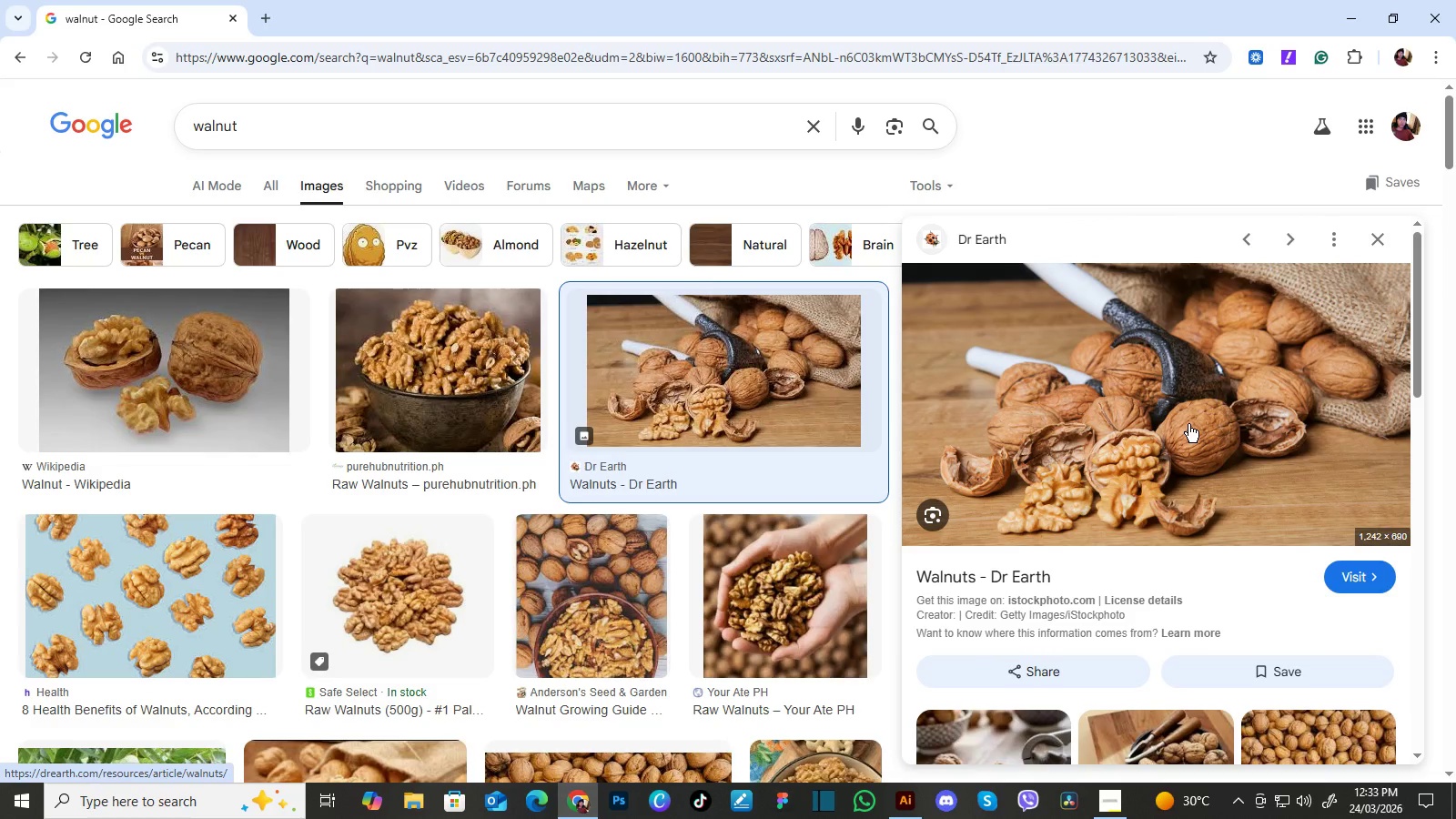 
key(PrintScreen)
 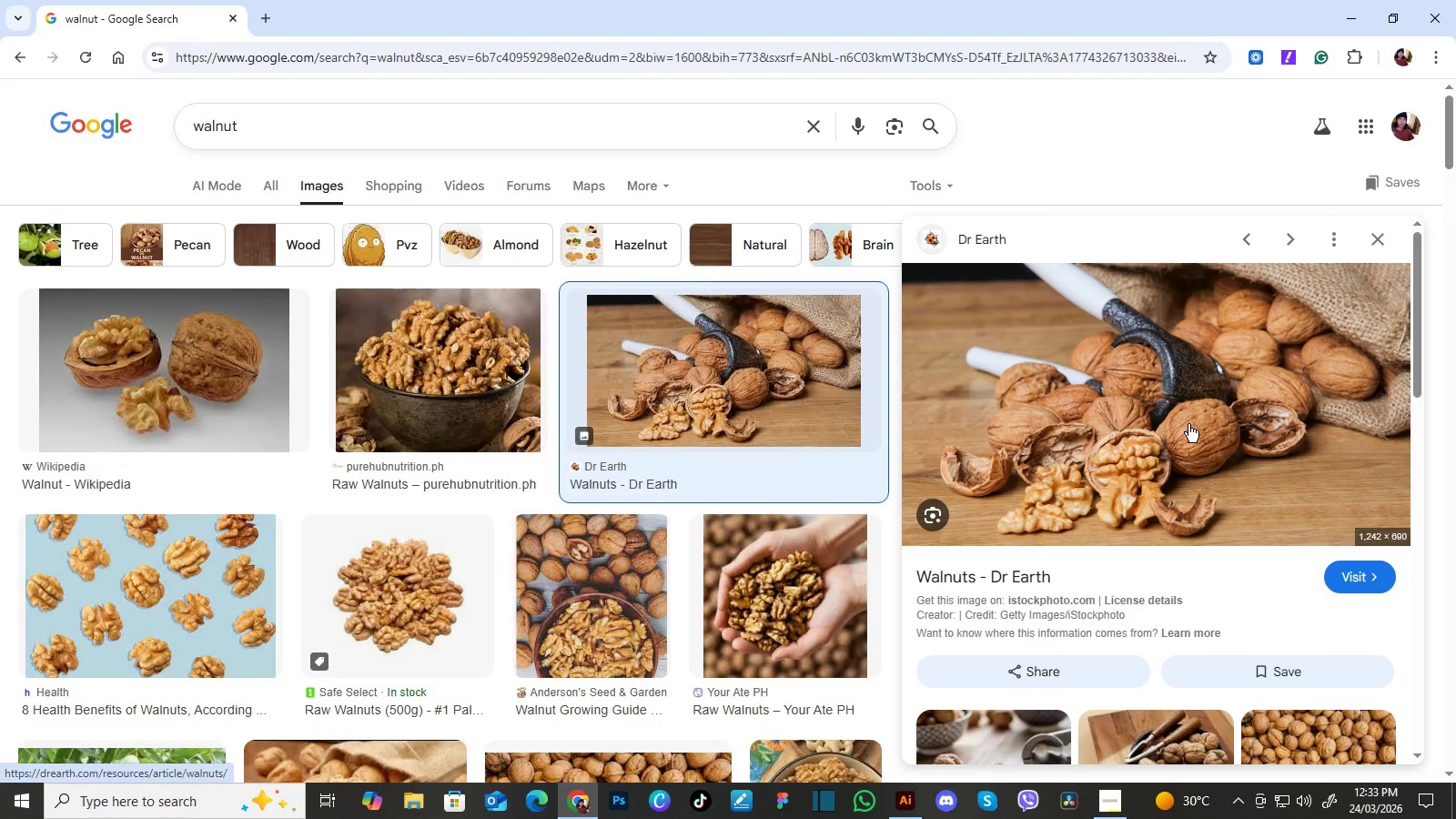 
key(PrintScreen)
 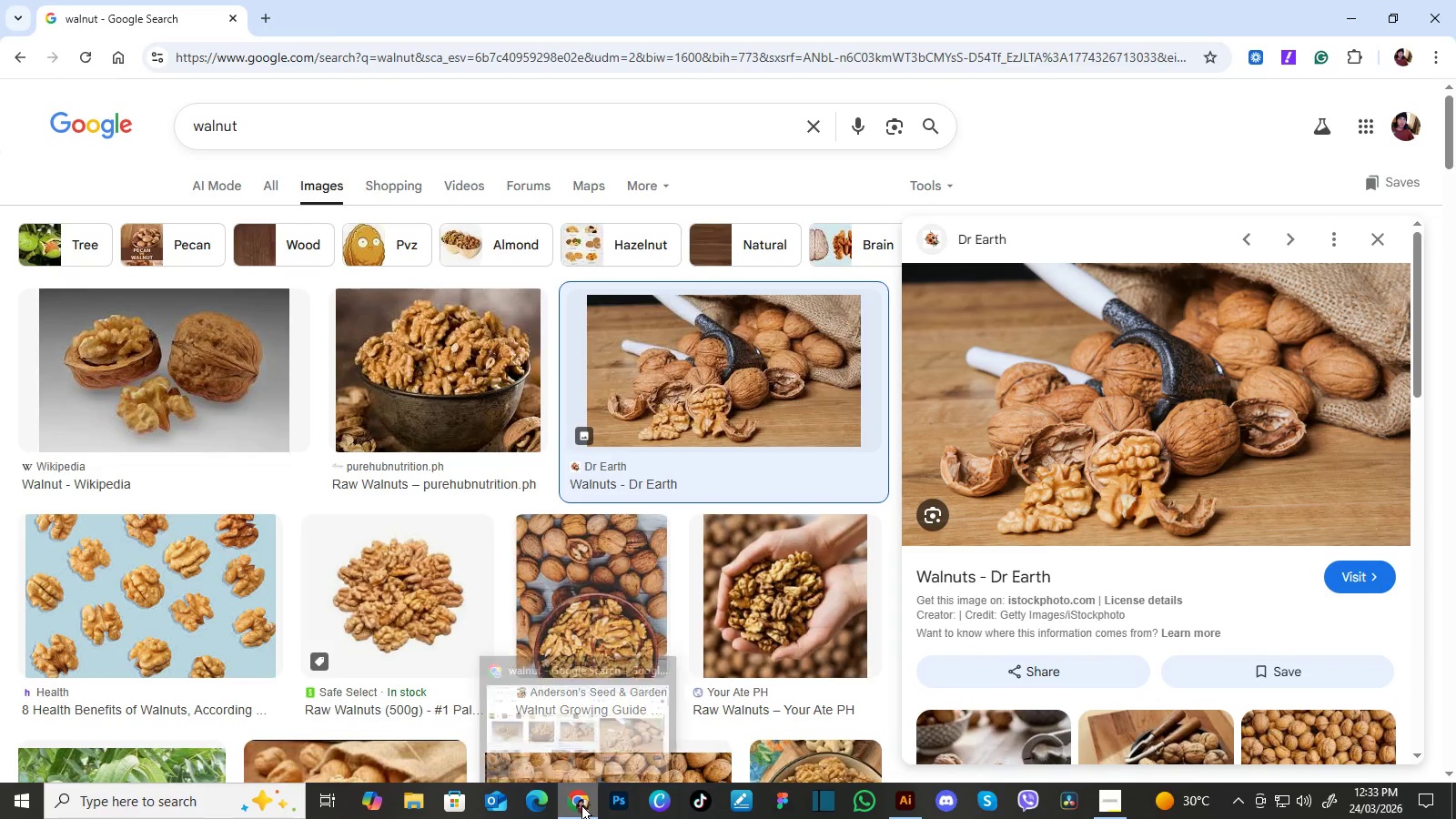 
left_click([891, 791])
 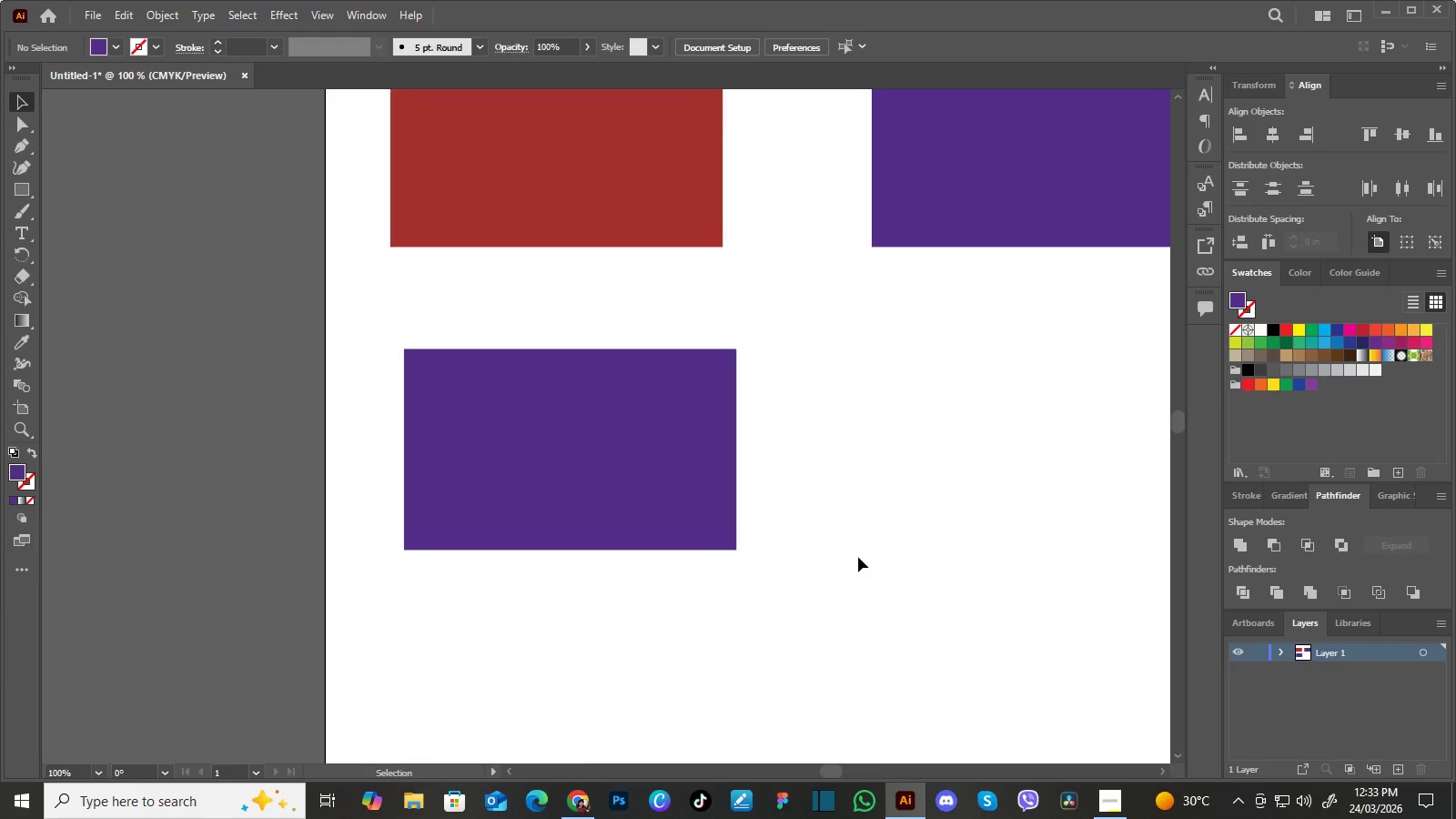 
key(Control+V)
 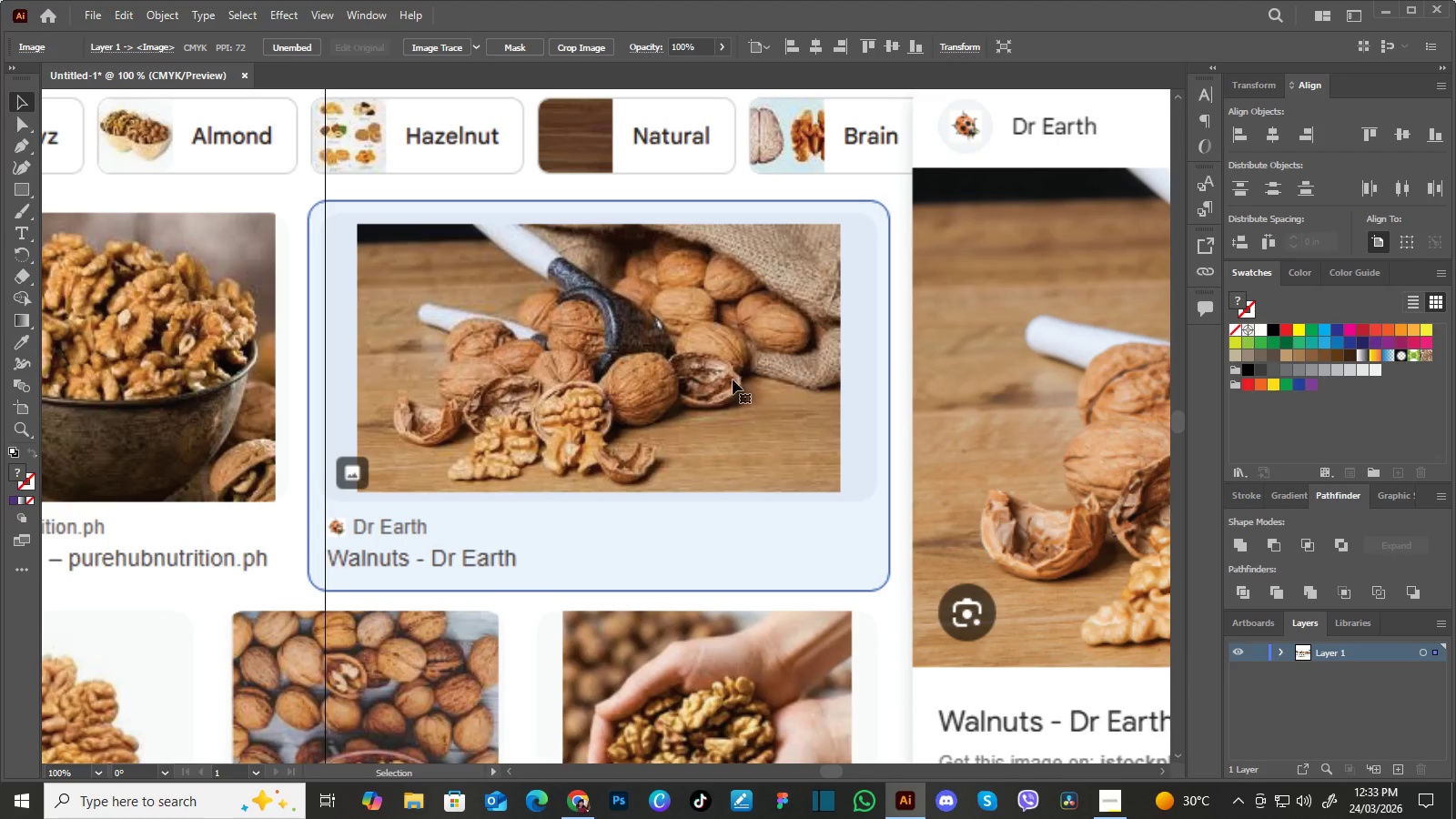 
key(I)
 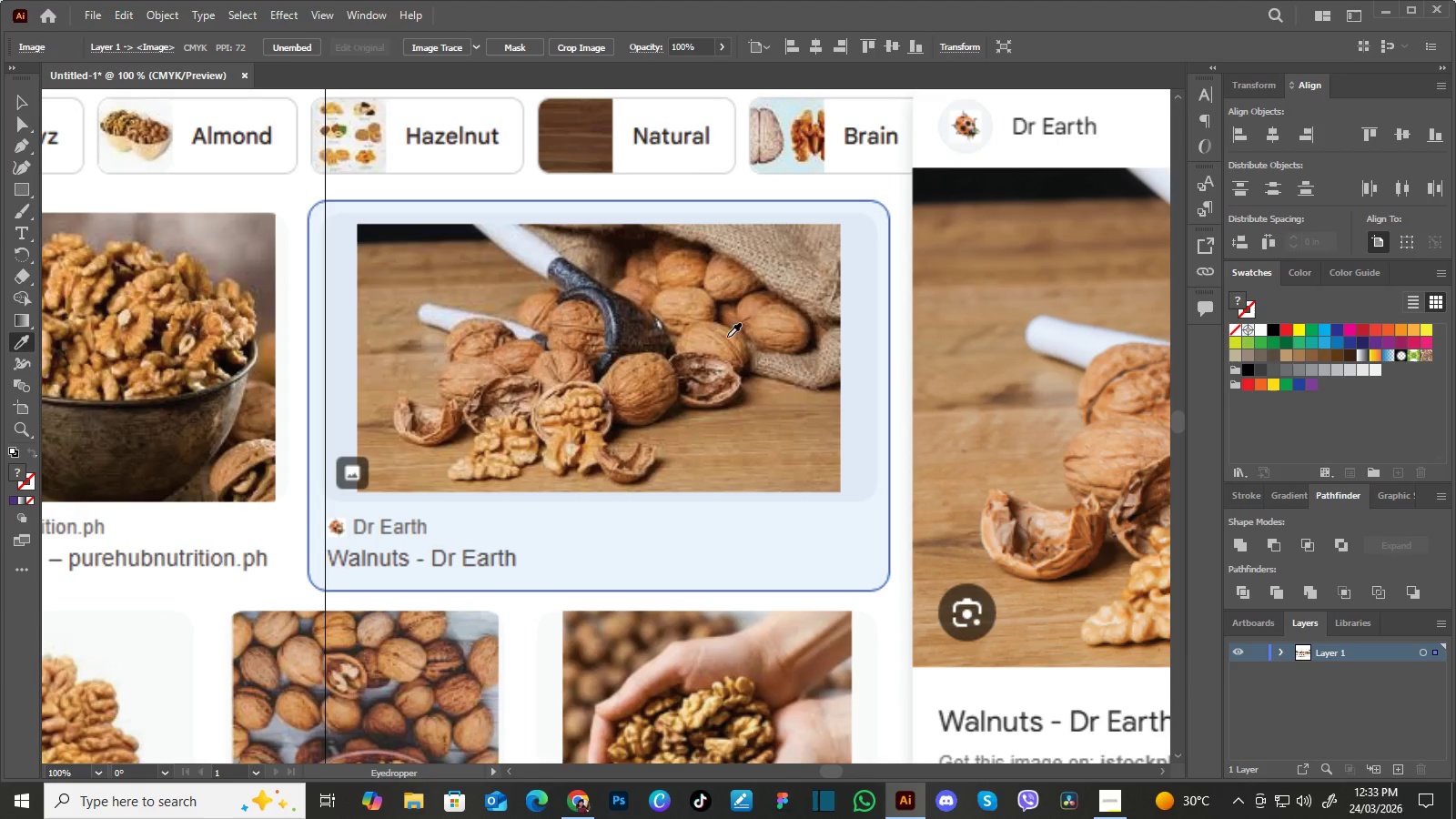 
left_click([723, 342])
 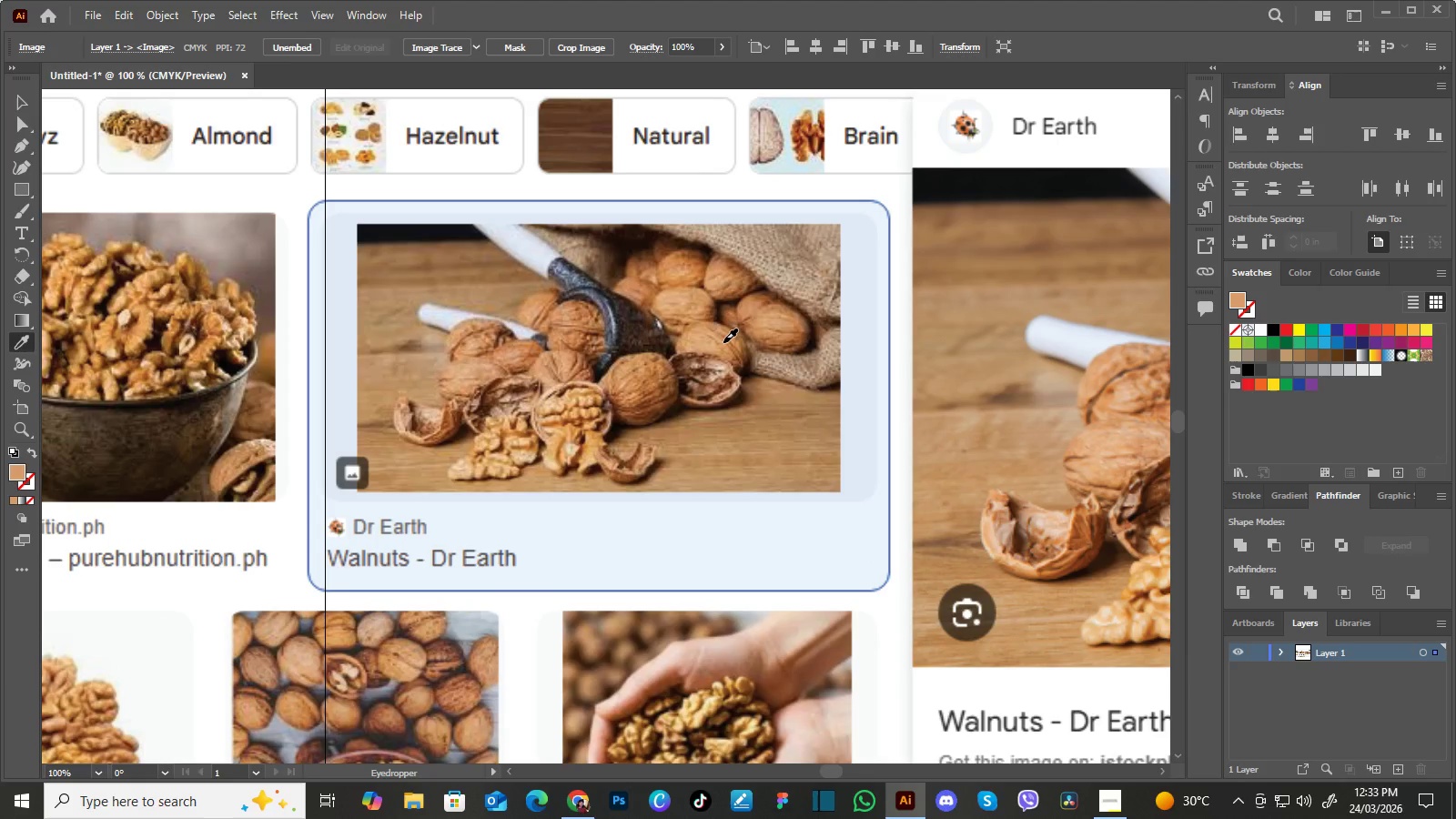 
double_click([723, 342])
 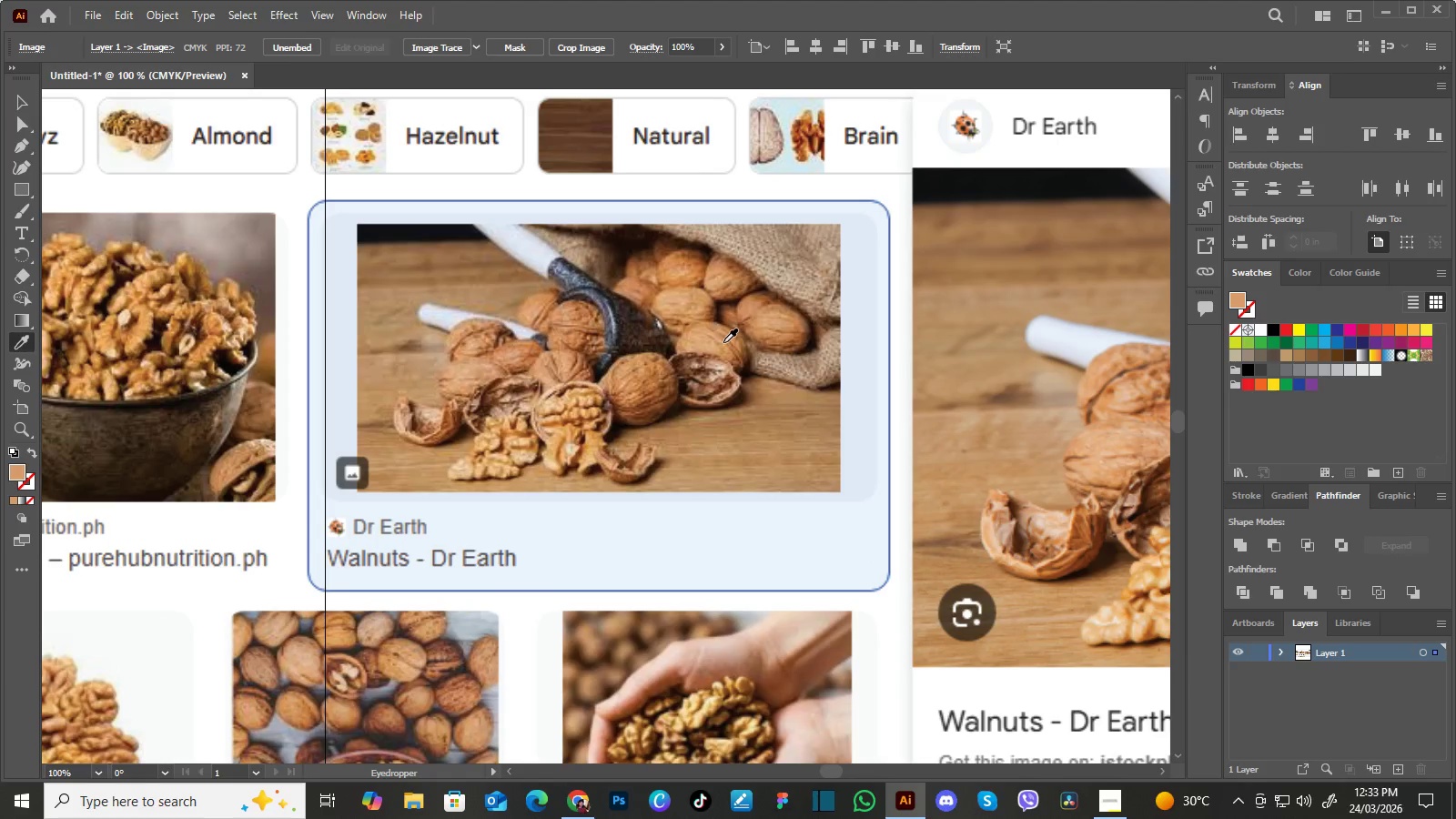 
triple_click([723, 342])
 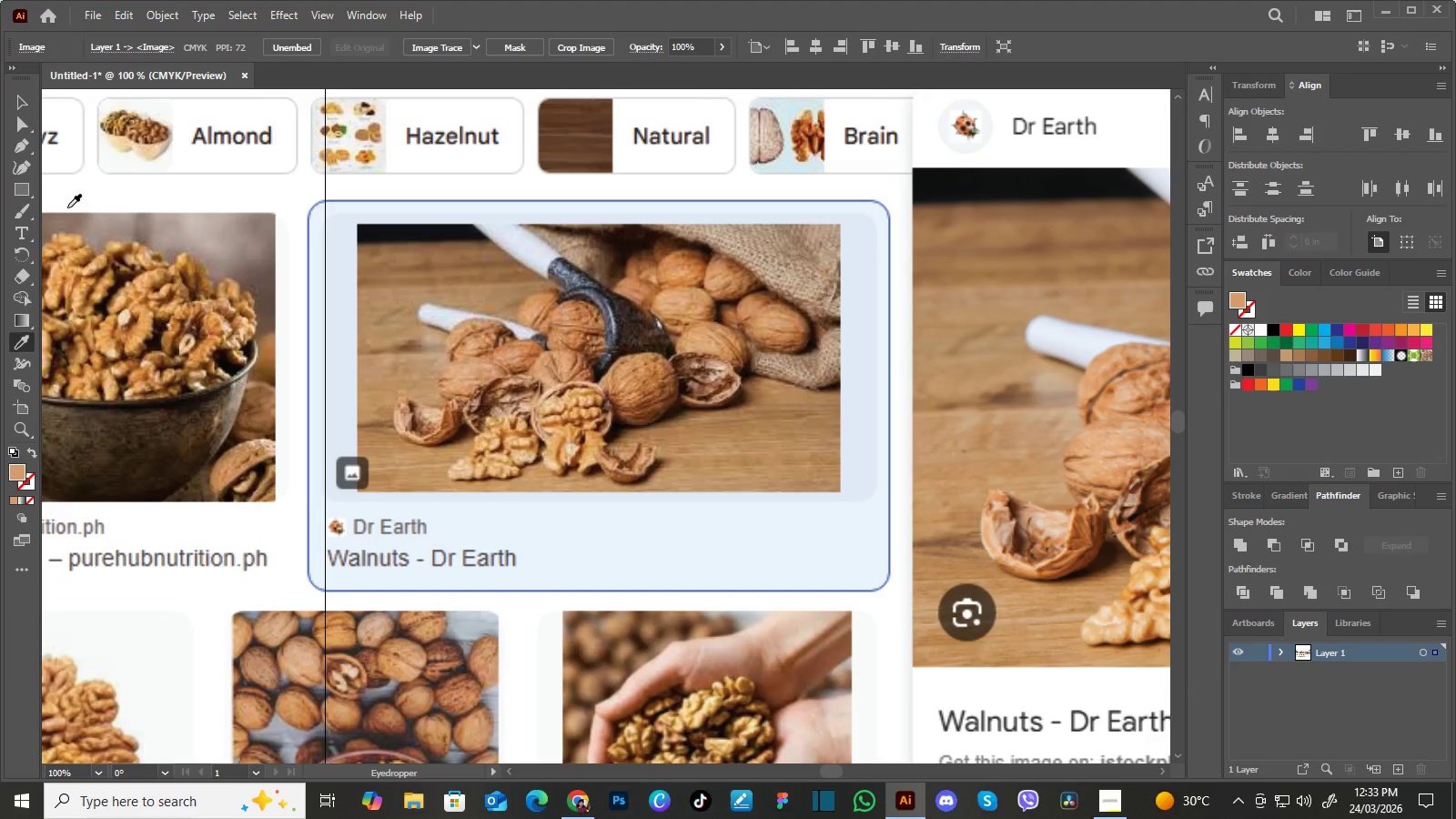 
left_click([27, 189])
 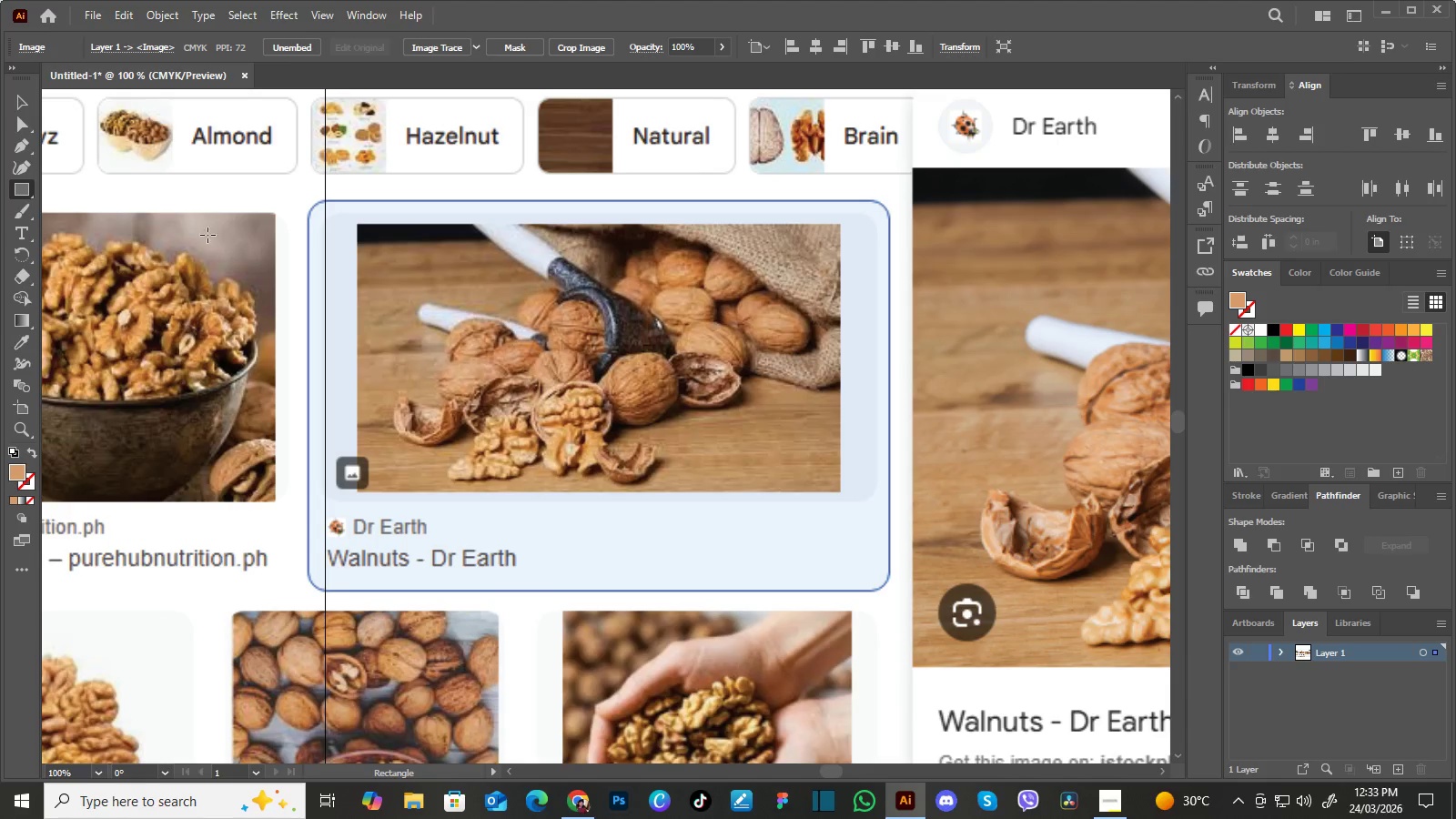 
left_click_drag(start_coordinate=[198, 230], to_coordinate=[474, 598])
 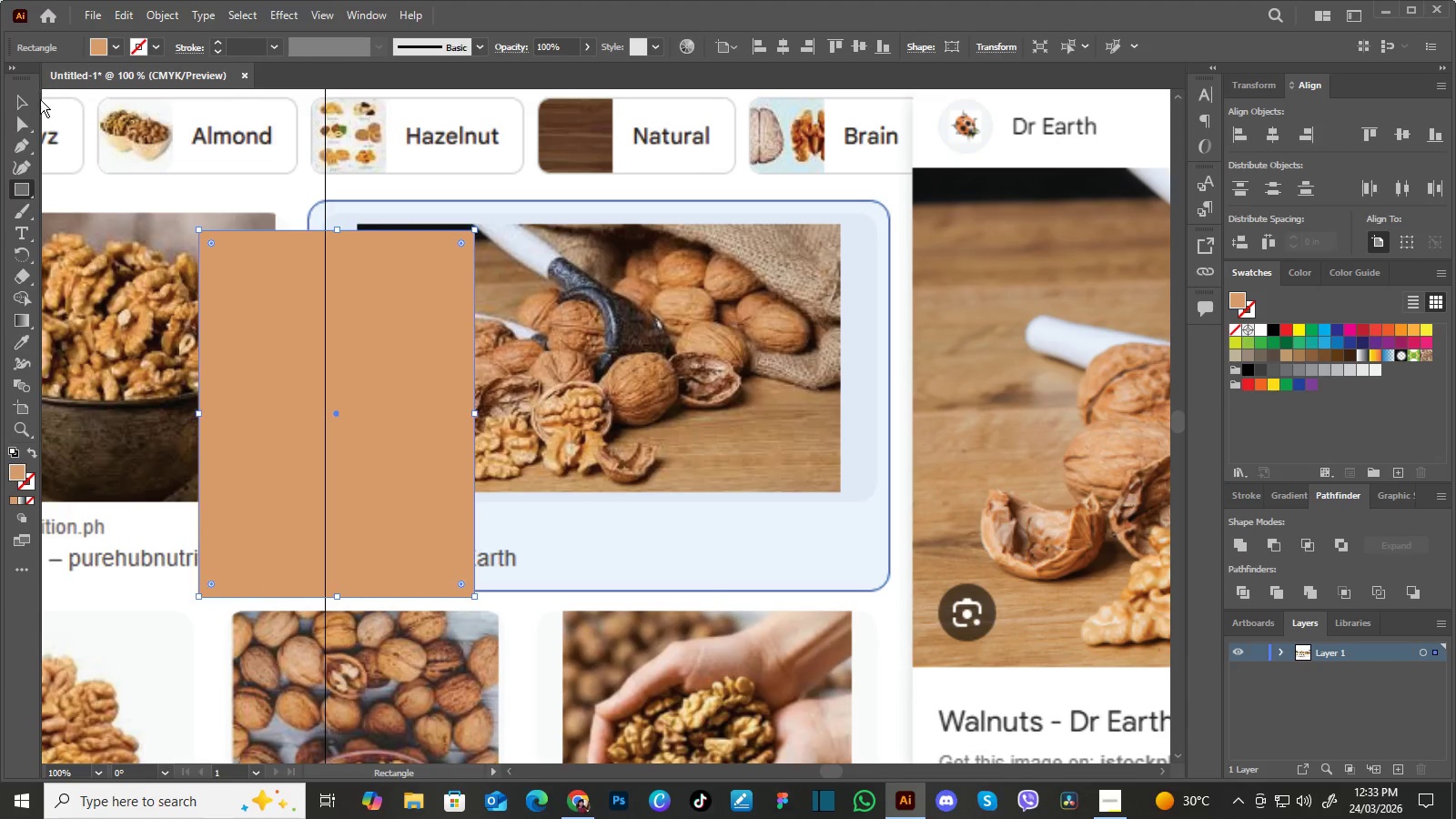 
left_click([25, 104])
 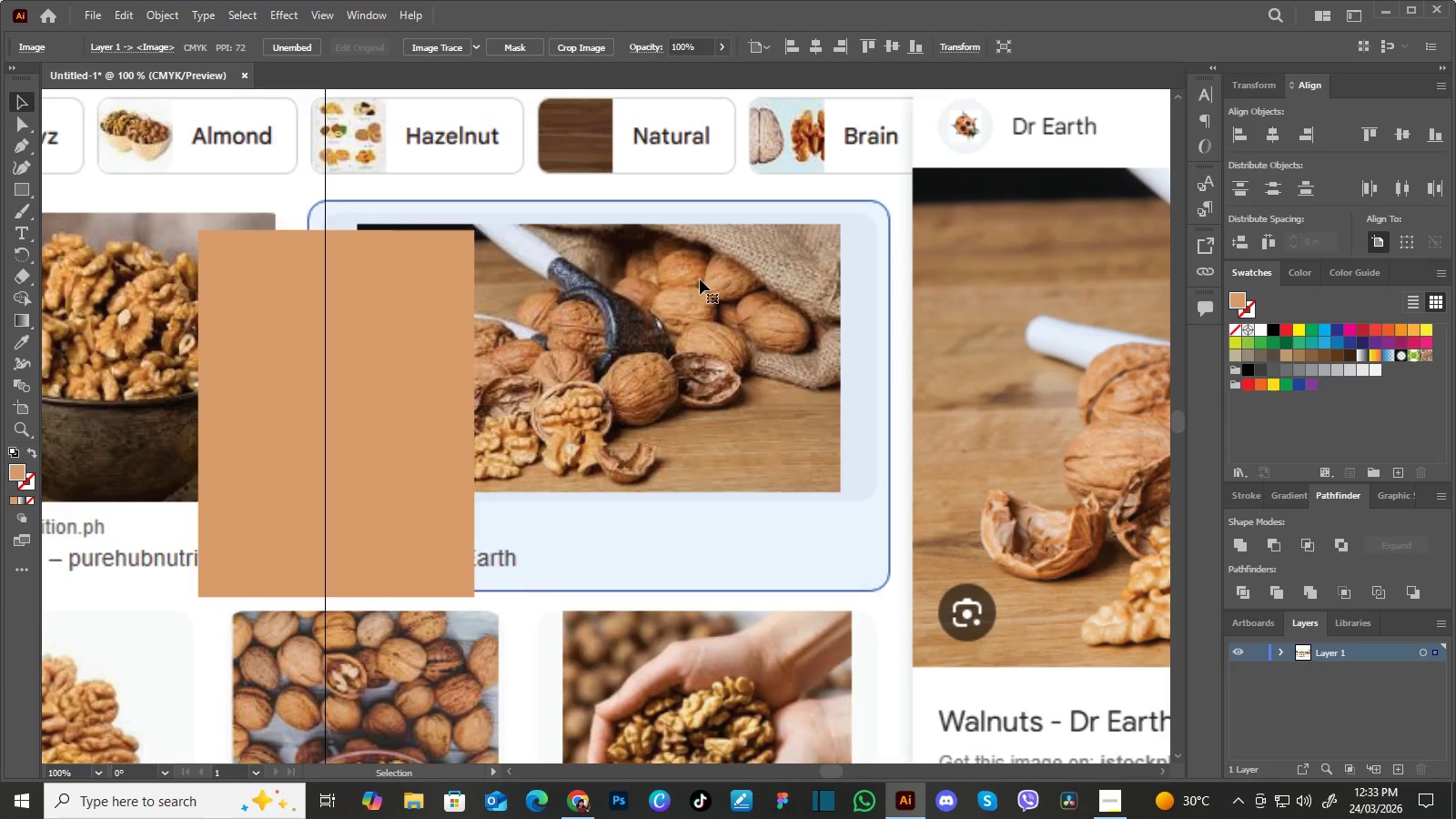 
key(Delete)
 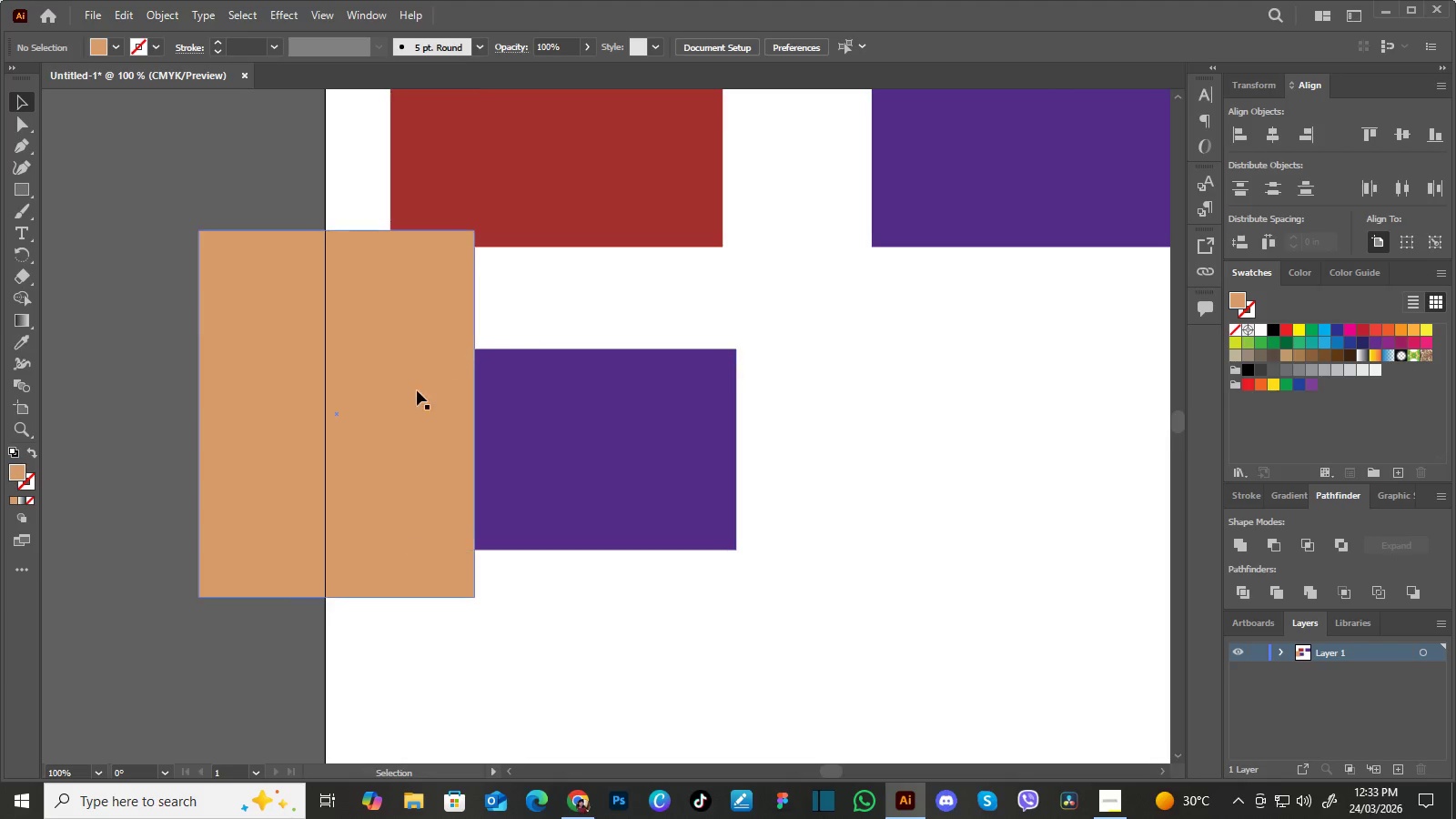 
left_click([383, 398])
 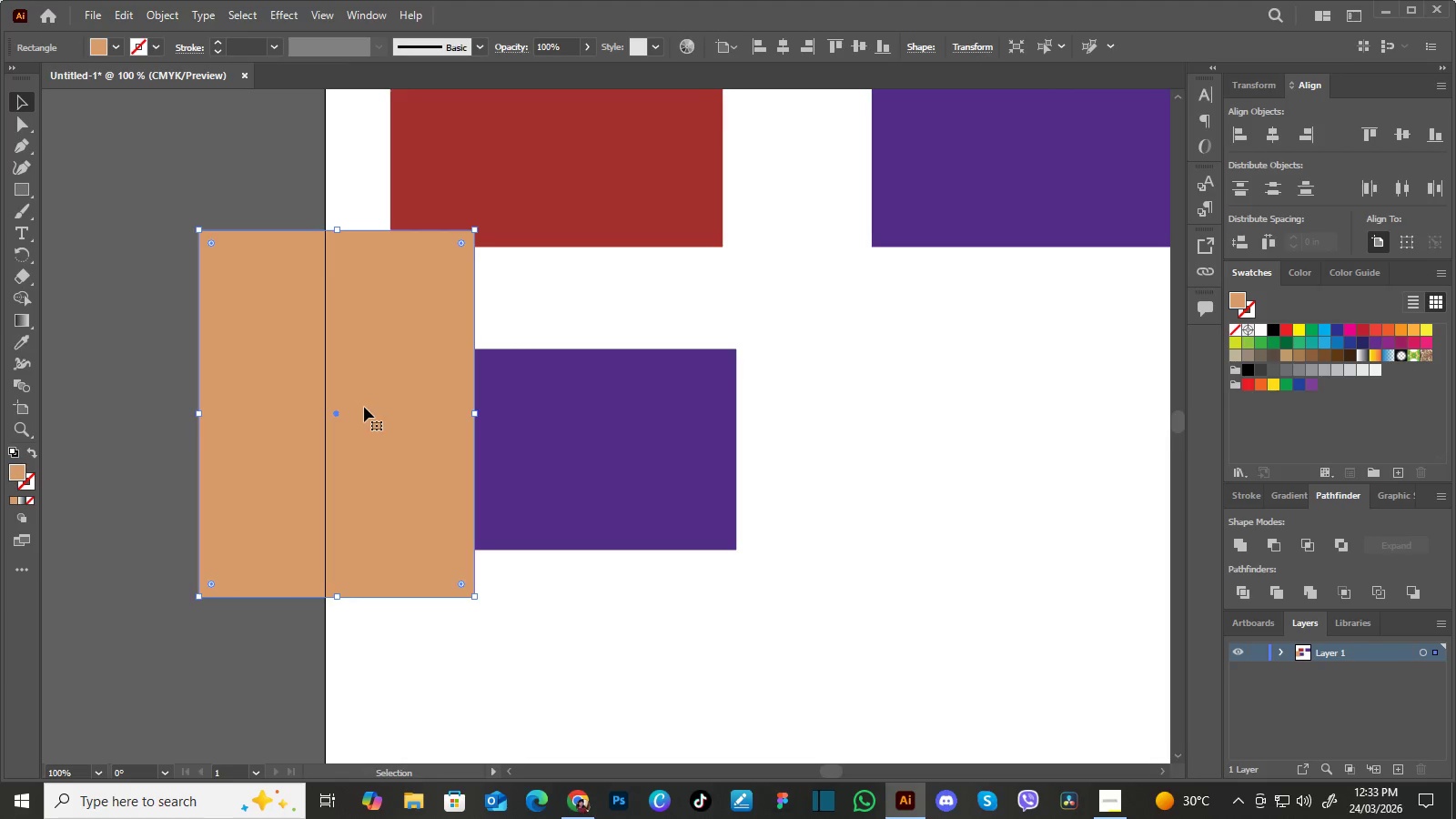 
left_click_drag(start_coordinate=[364, 407], to_coordinate=[962, 487])
 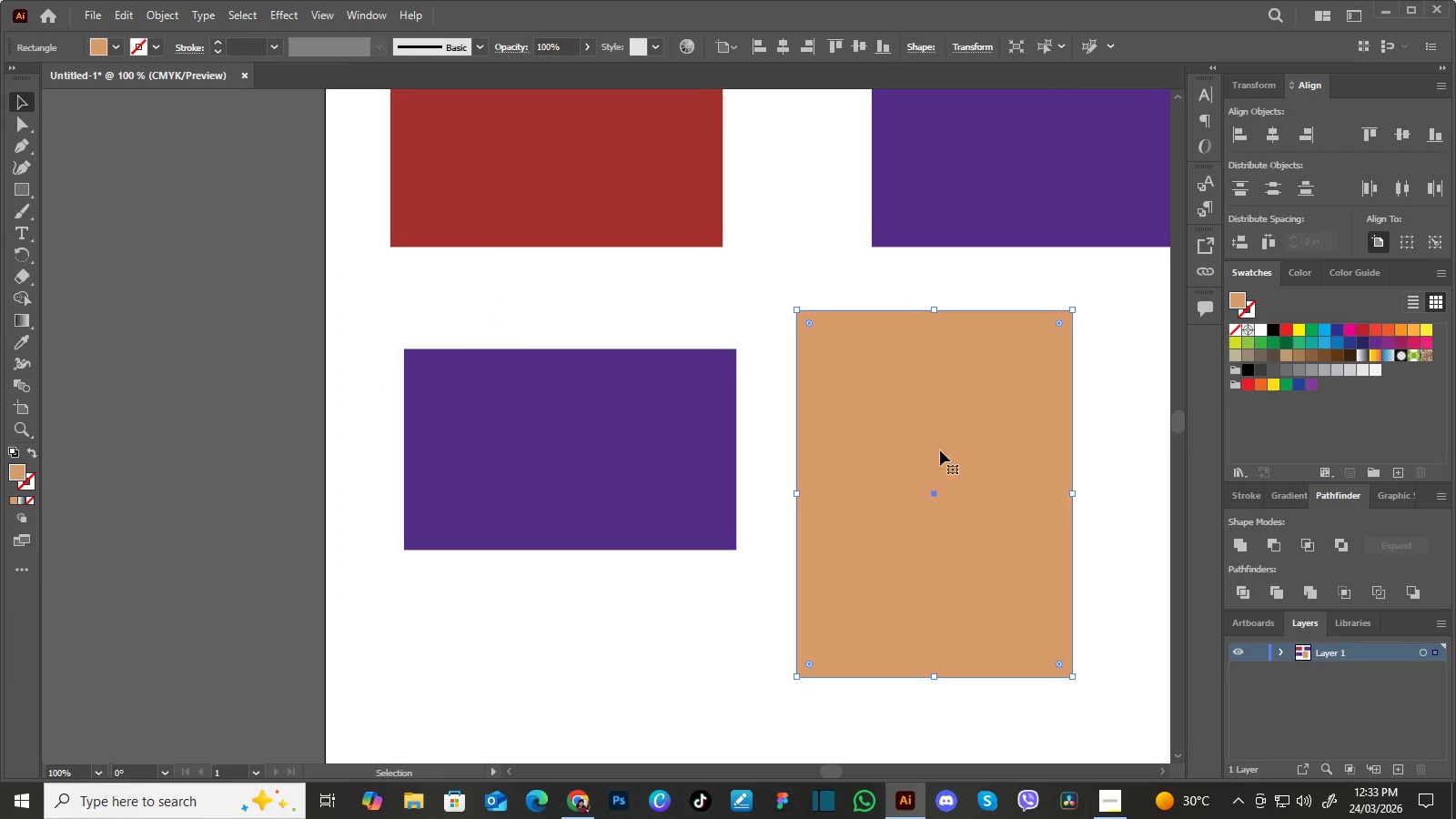 
hold_key(key=Space, duration=0.98)
 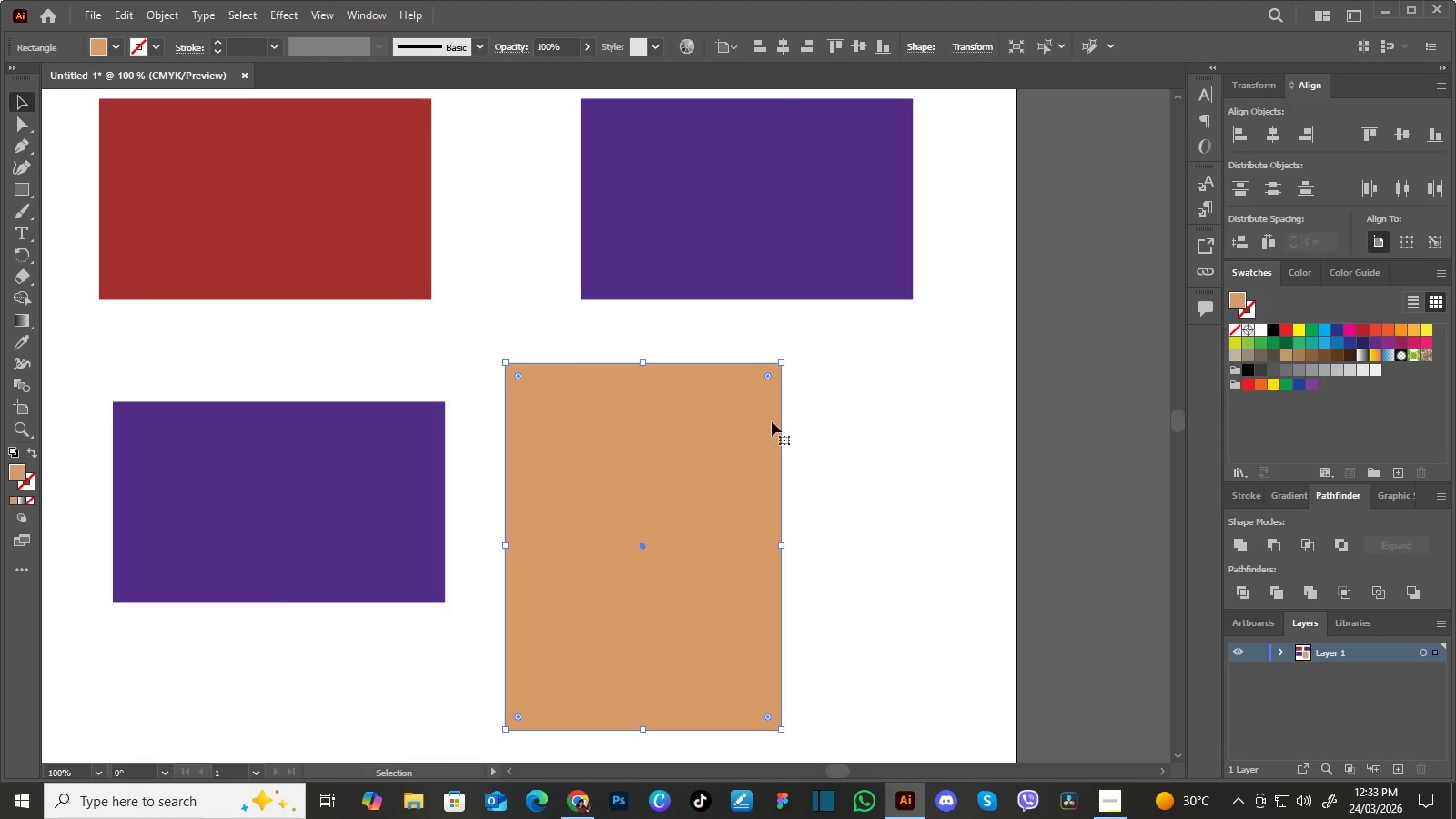 
left_click_drag(start_coordinate=[966, 420], to_coordinate=[738, 441])
 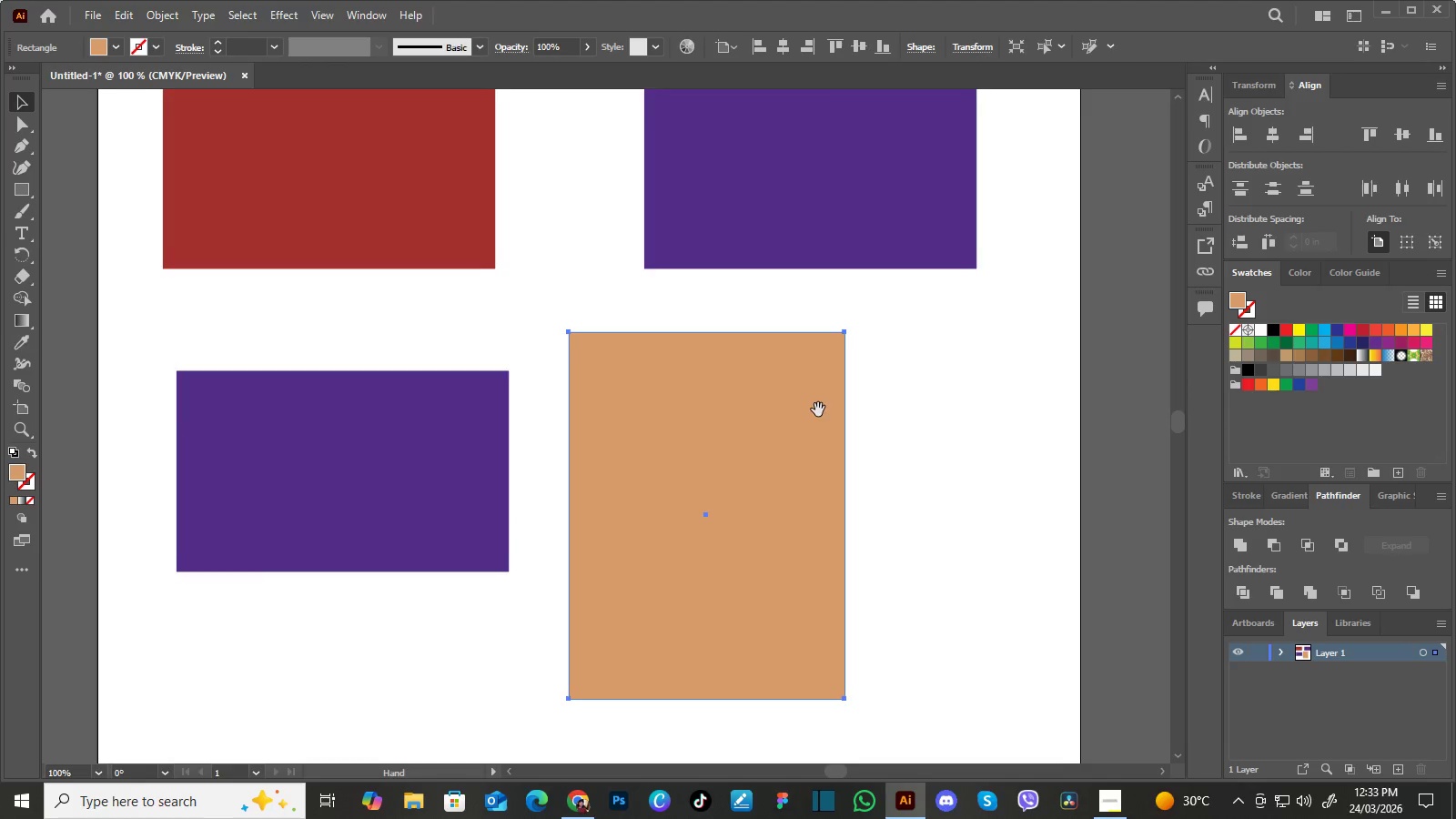 
left_click_drag(start_coordinate=[818, 410], to_coordinate=[754, 440])
 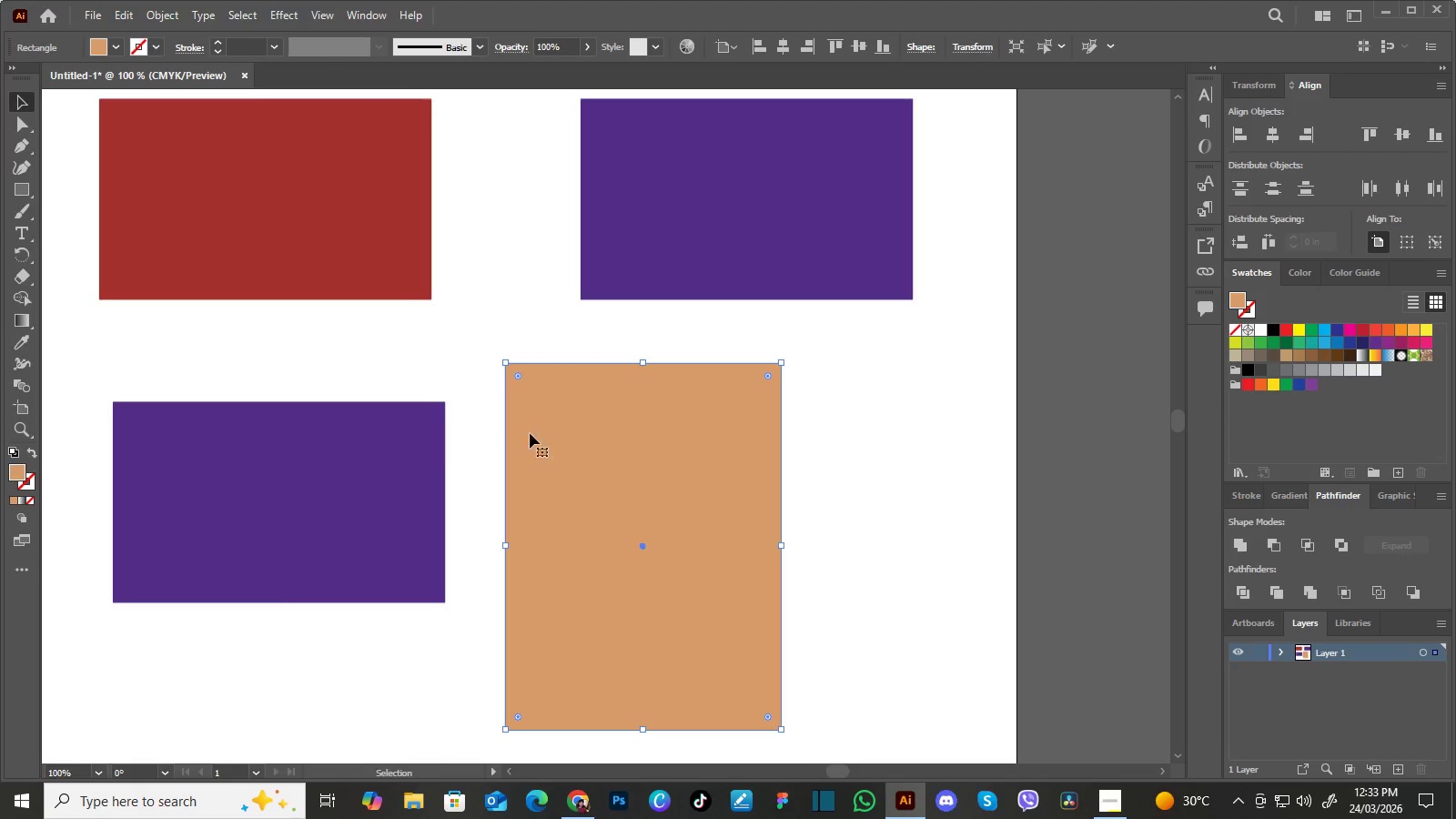 
left_click([369, 485])
 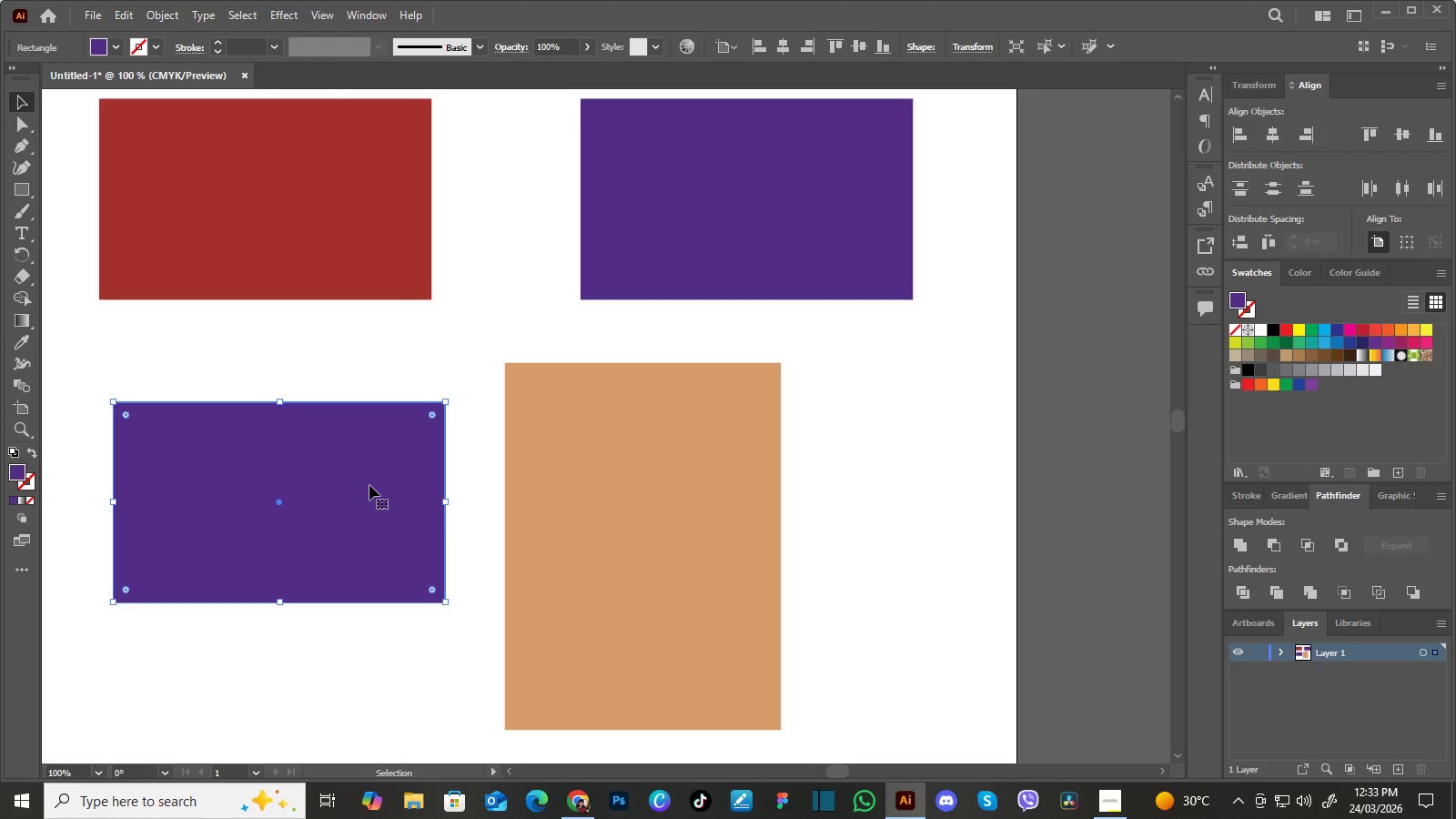 
hold_key(key=AltLeft, duration=1.34)
left_click_drag(start_coordinate=[363, 493], to_coordinate=[924, 556])
 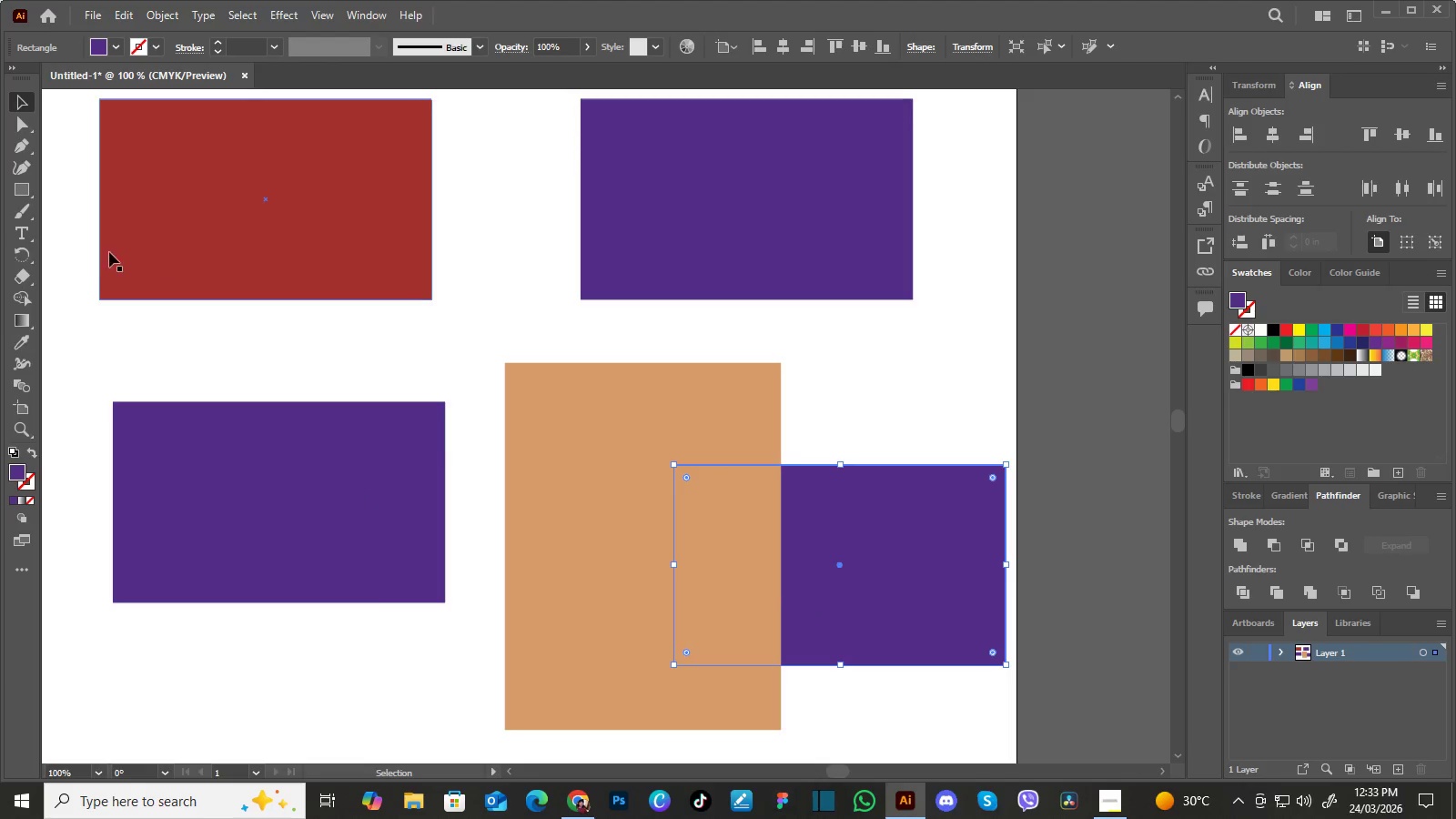 
left_click([23, 339])
 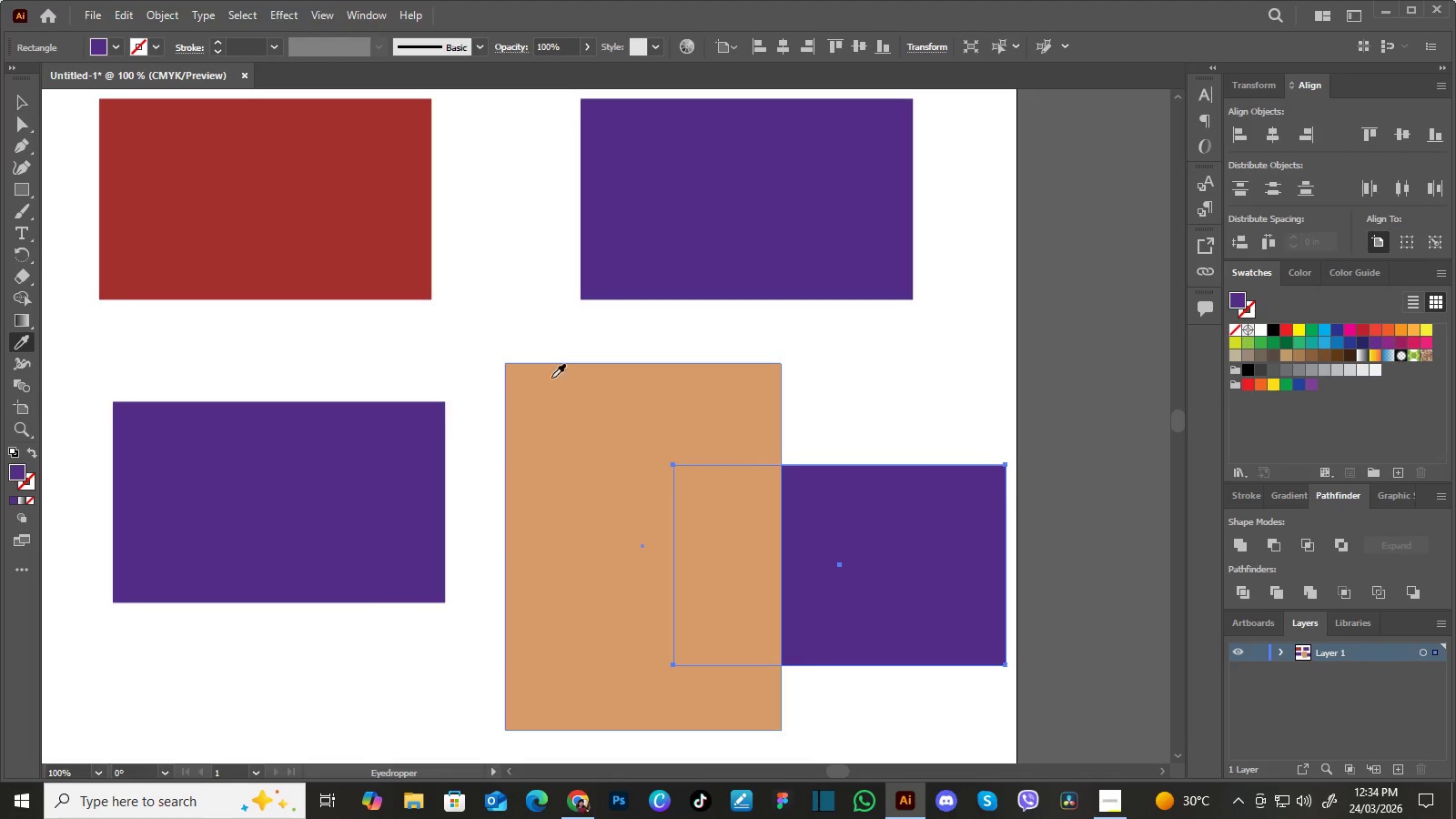 
left_click([546, 397])
 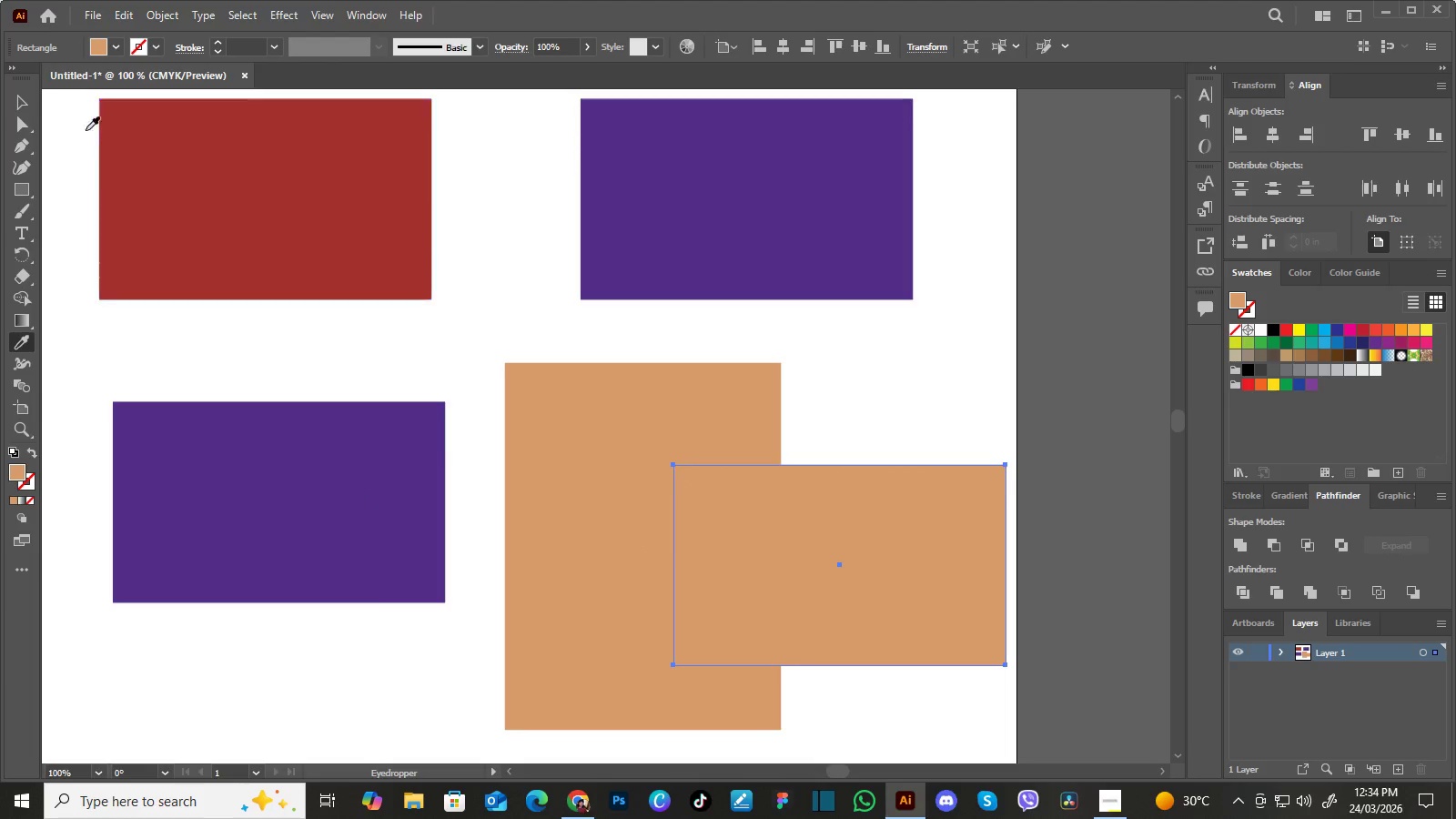 
left_click([32, 107])
 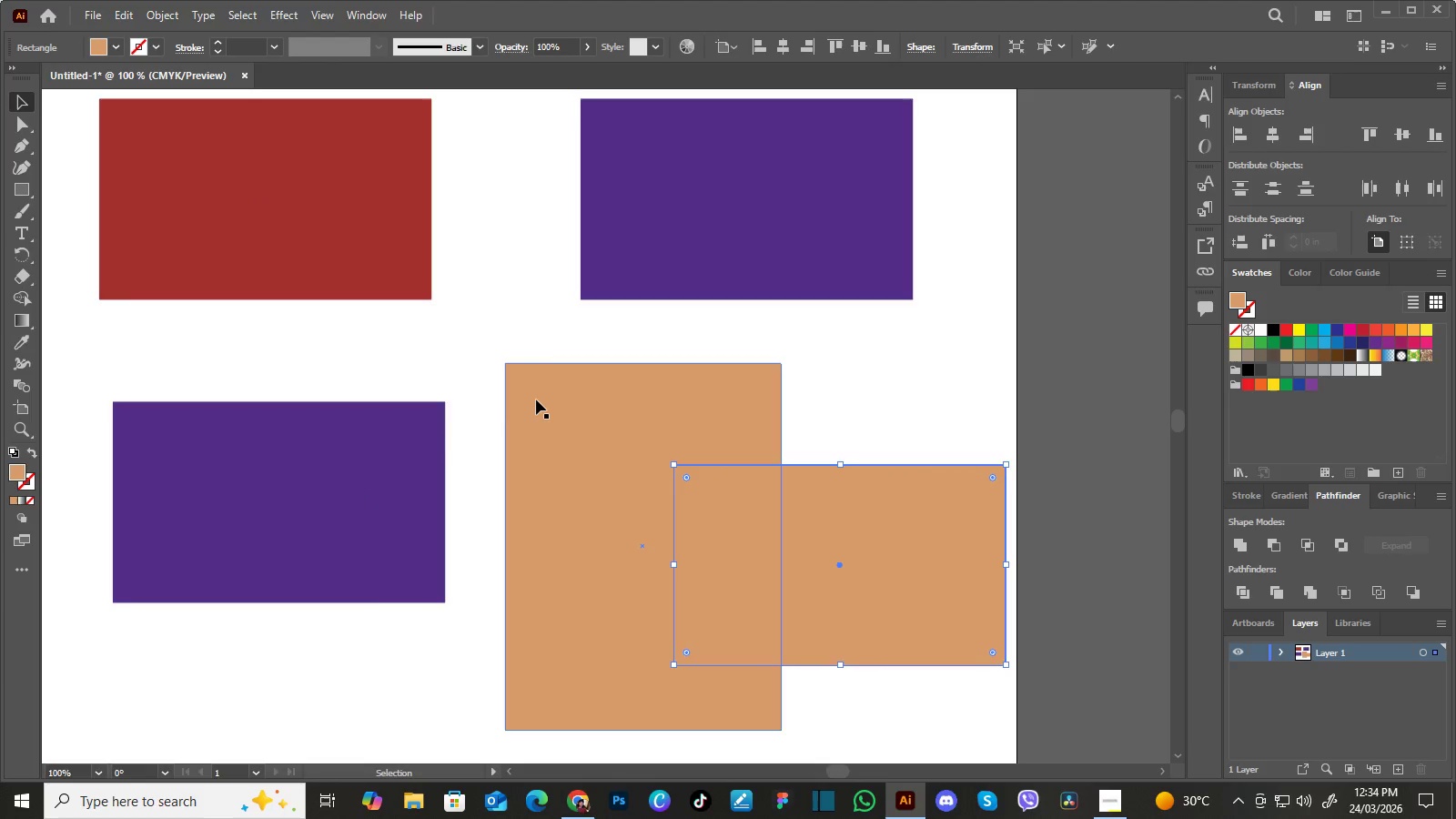 
left_click([540, 407])
 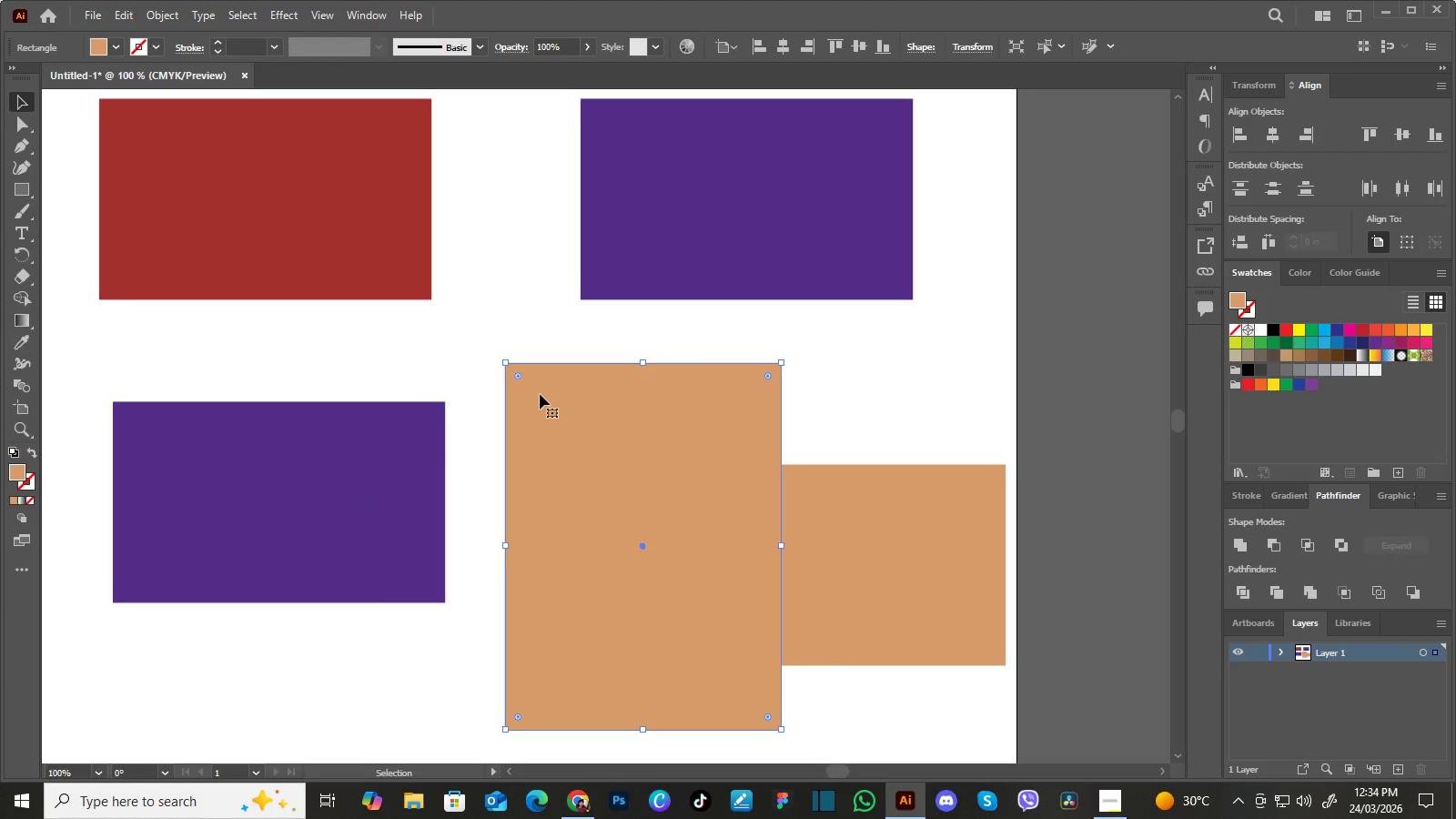 
key(Delete)
 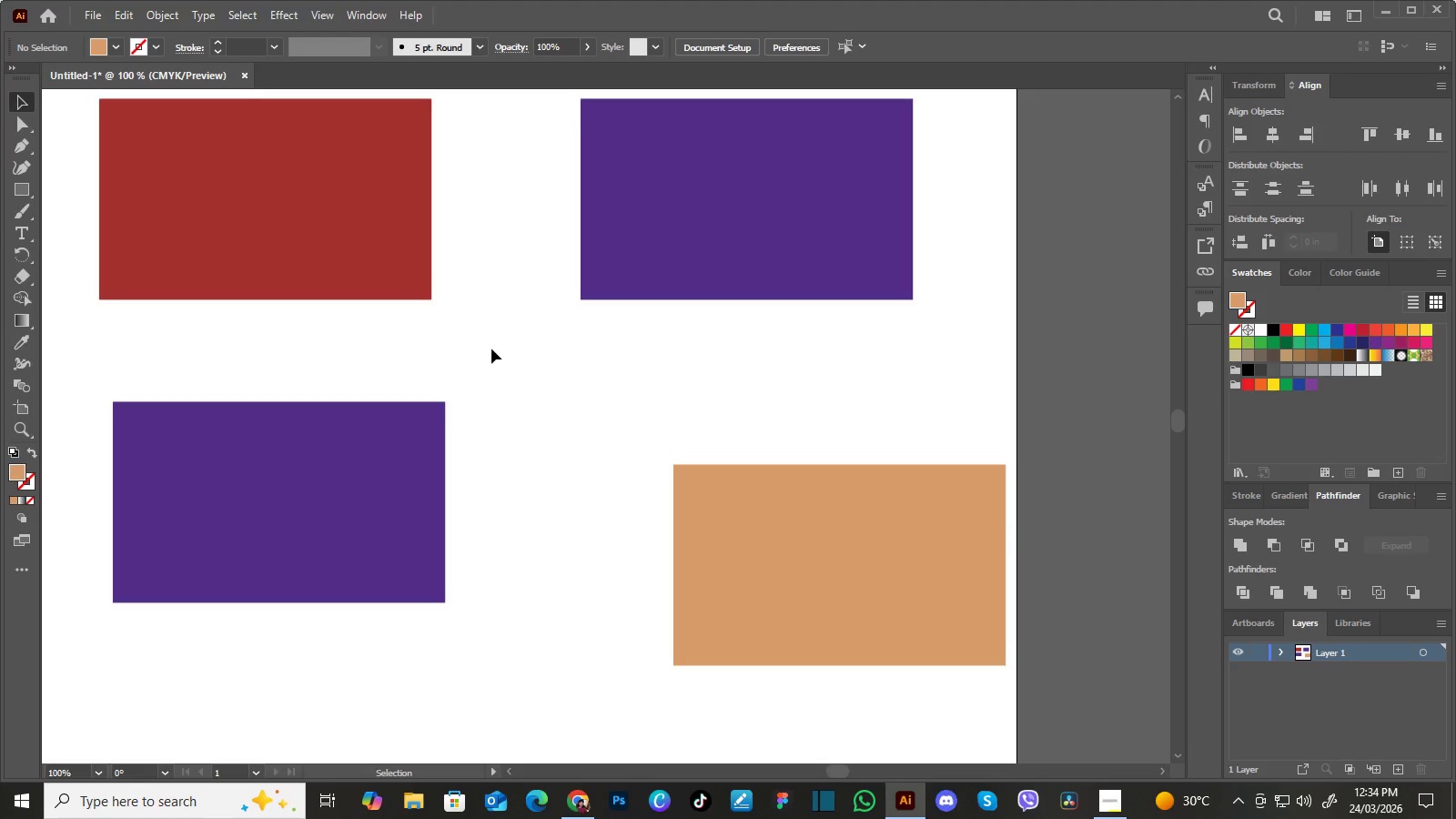 
key(Control+Minus)
 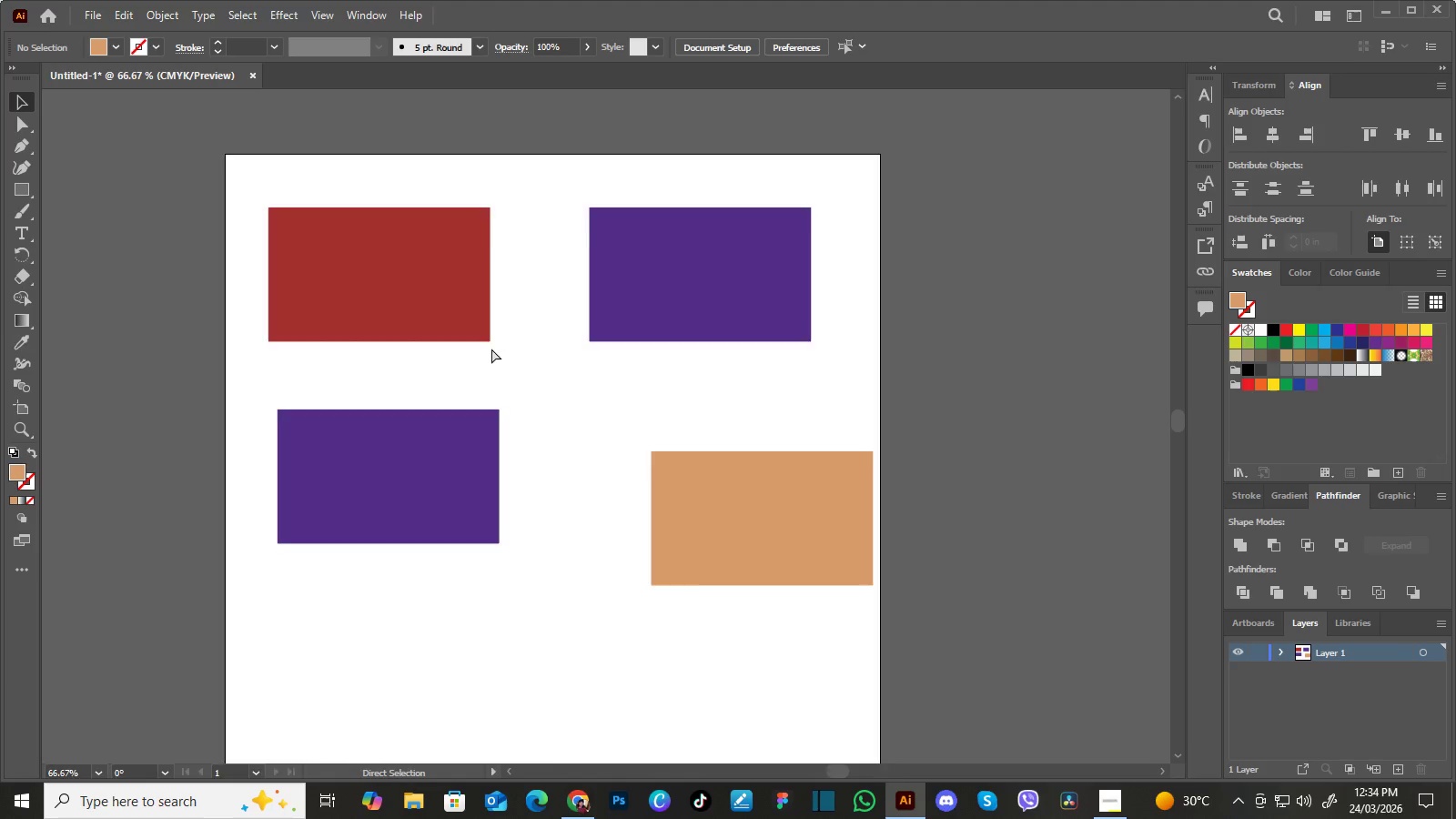 
key(Control+Minus)
 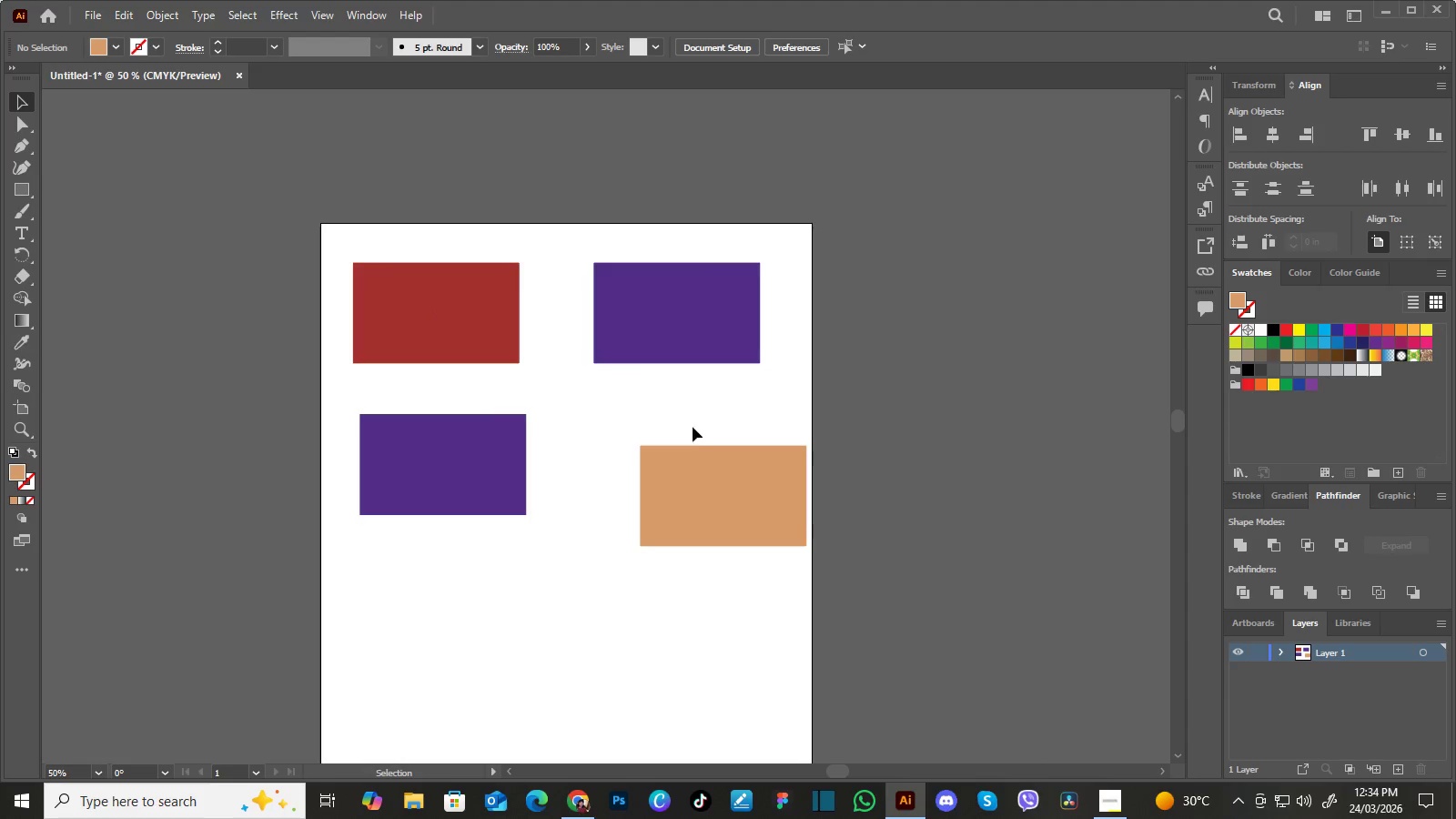 
hold_key(key=Space, duration=0.55)
 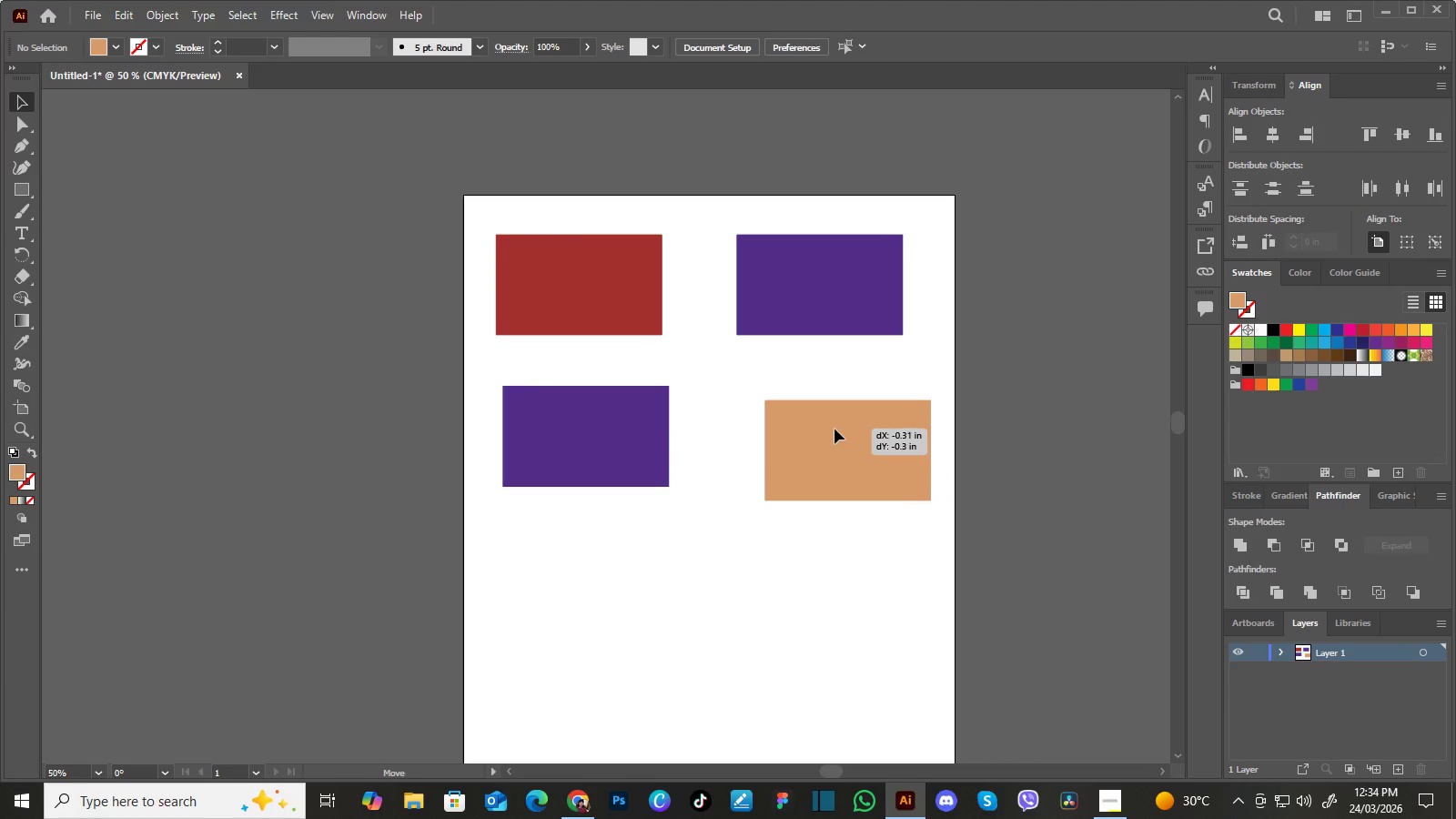 
left_click_drag(start_coordinate=[710, 509], to_coordinate=[855, 479])
 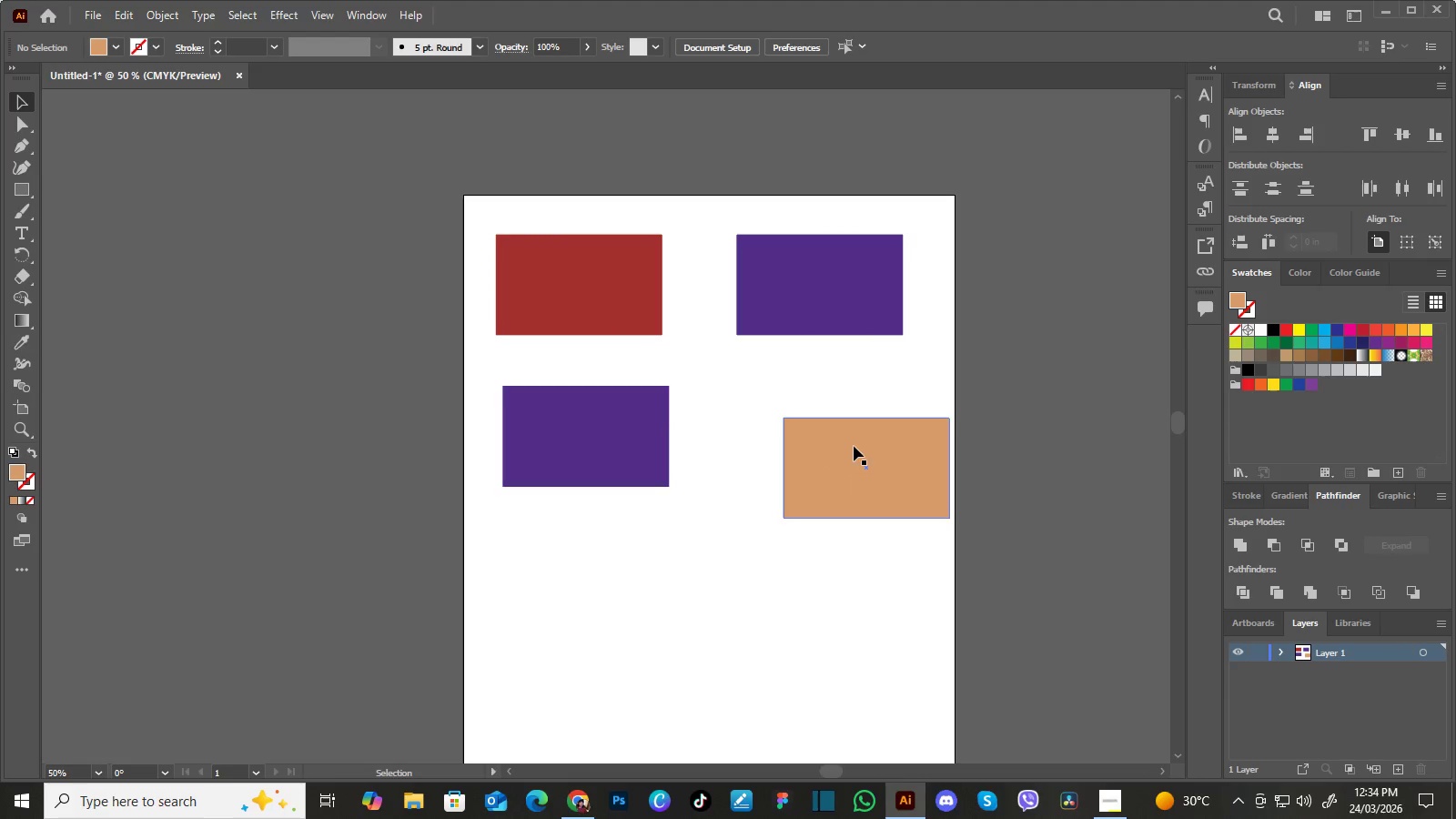 
left_click_drag(start_coordinate=[854, 446], to_coordinate=[805, 417])
 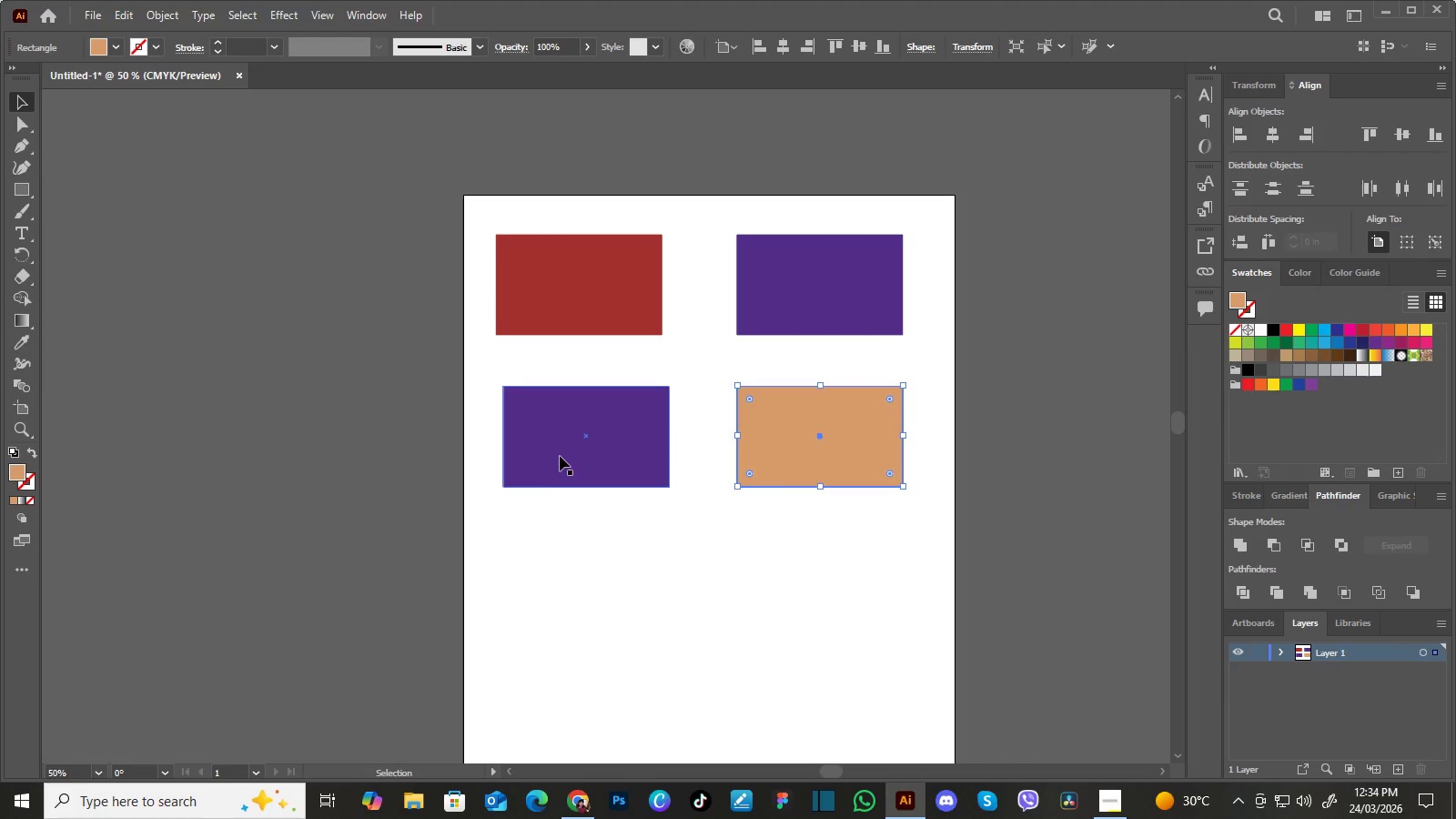 
left_click([561, 451])
 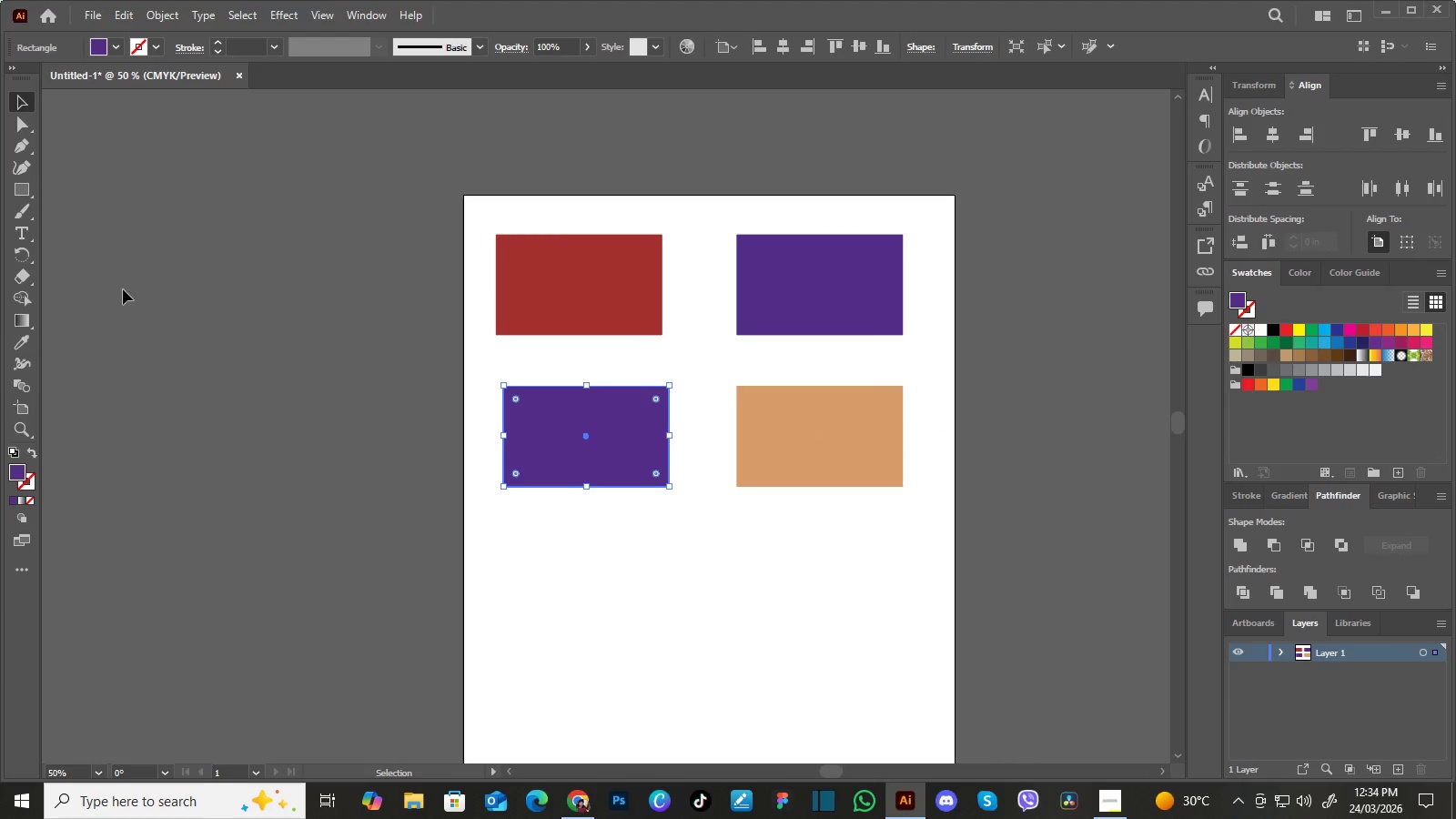 
left_click([22, 340])
 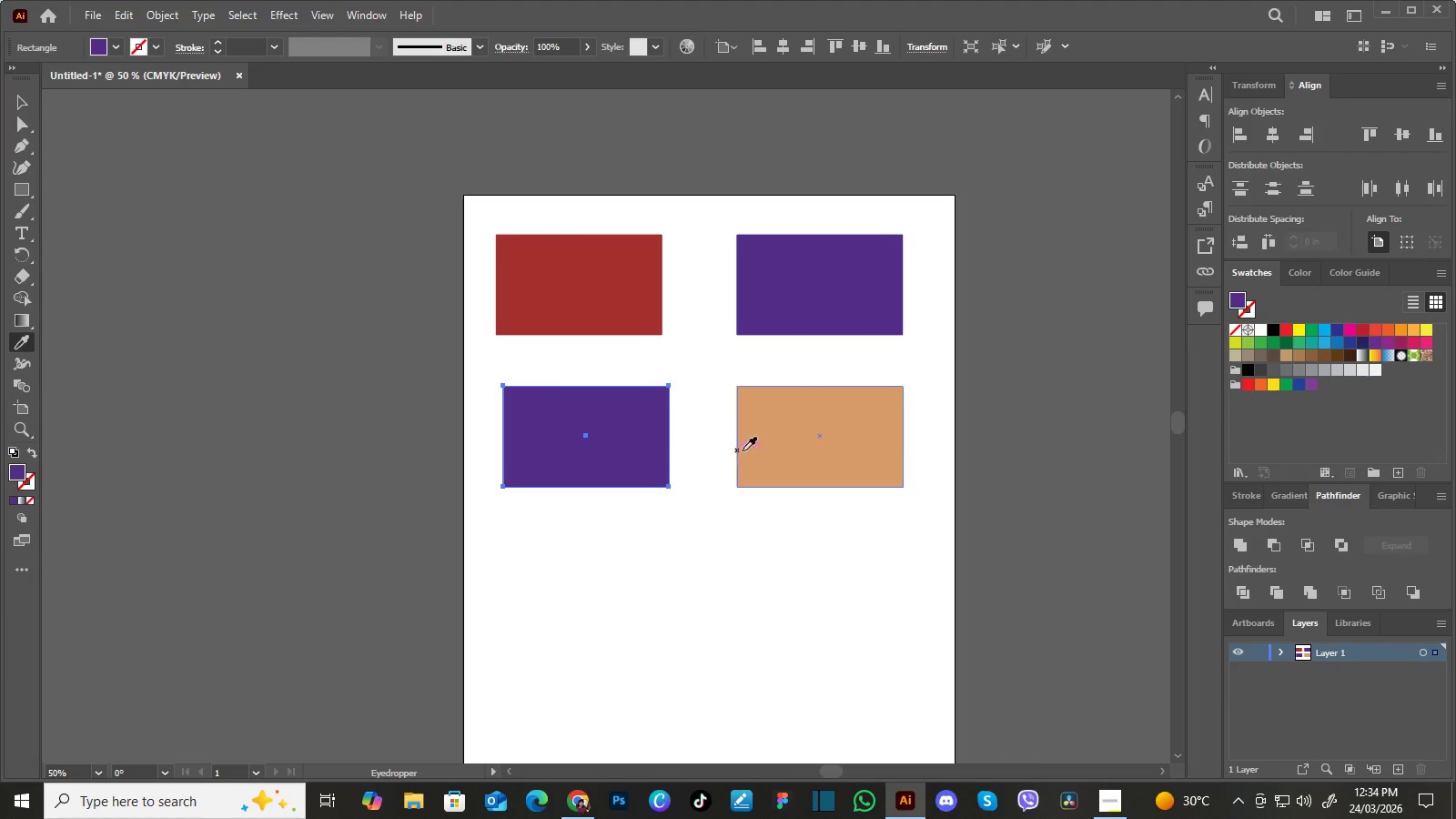 
left_click([757, 441])
 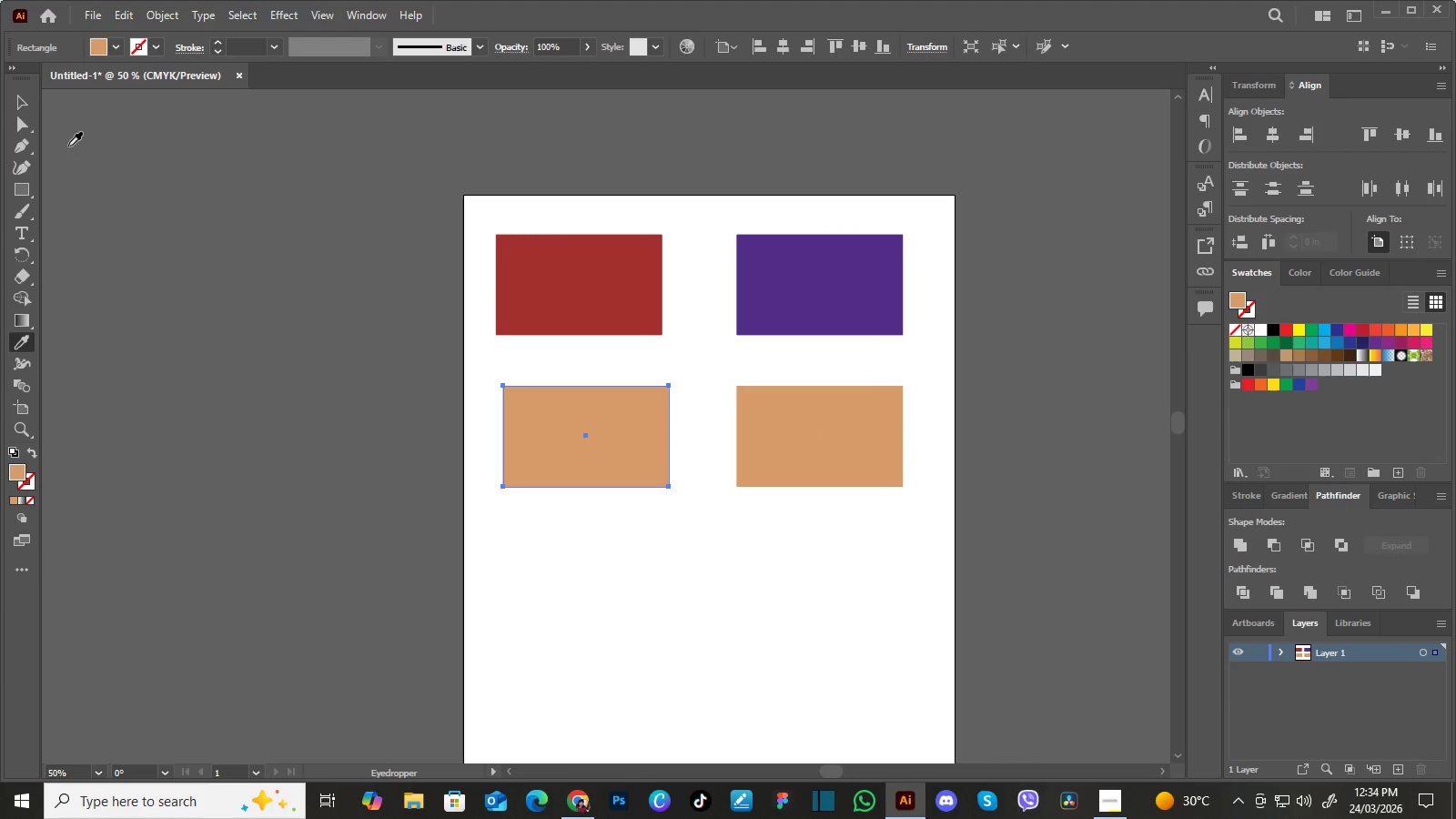 
left_click([20, 106])
 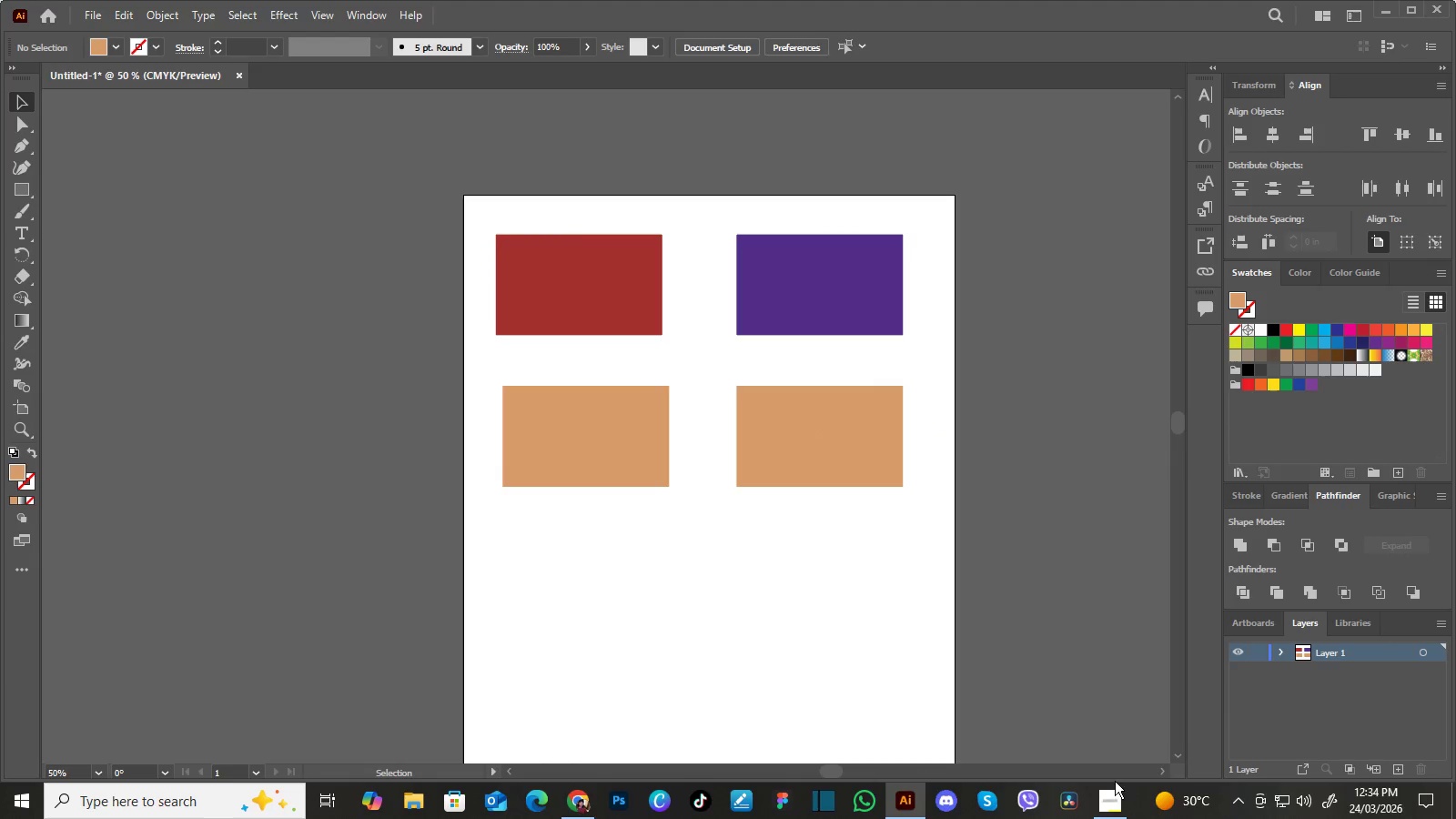 
left_click([1119, 808])